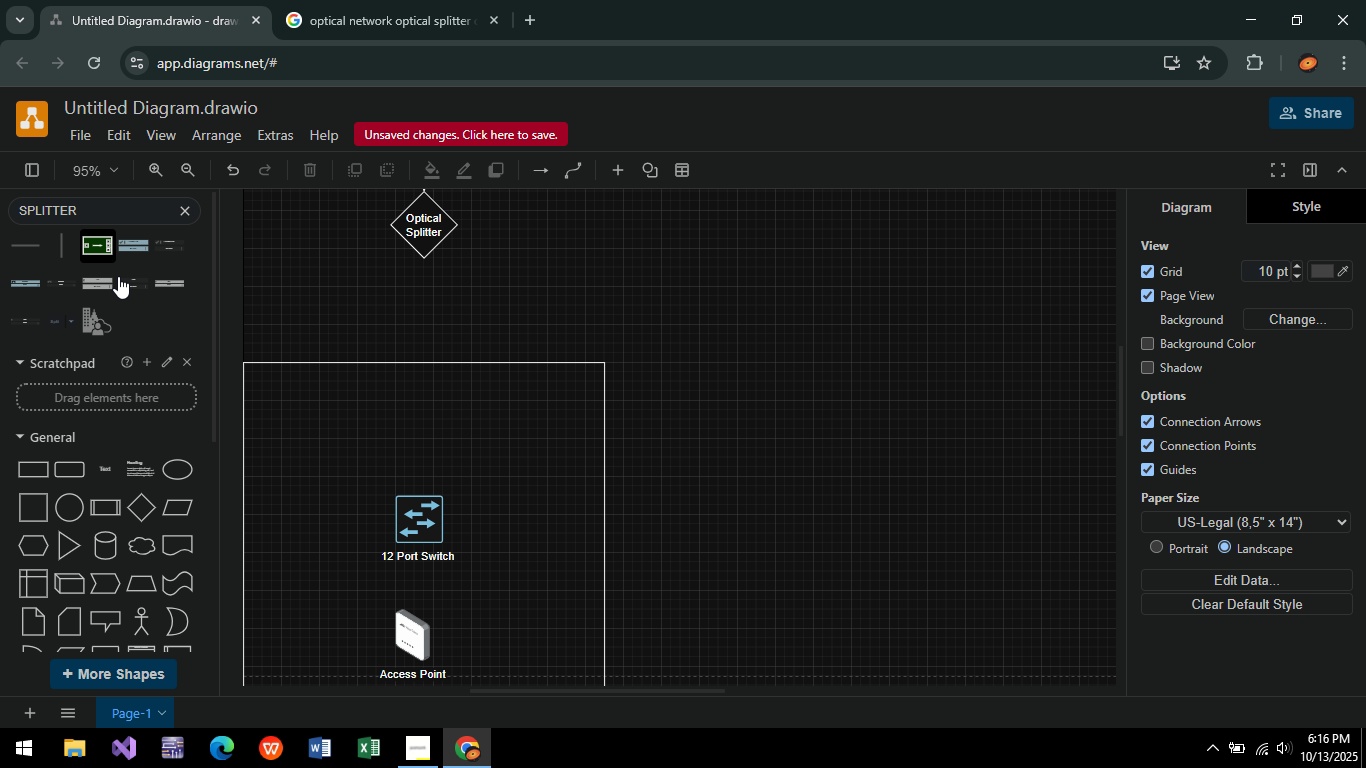 
left_click_drag(start_coordinate=[119, 206], to_coordinate=[13, 235])
 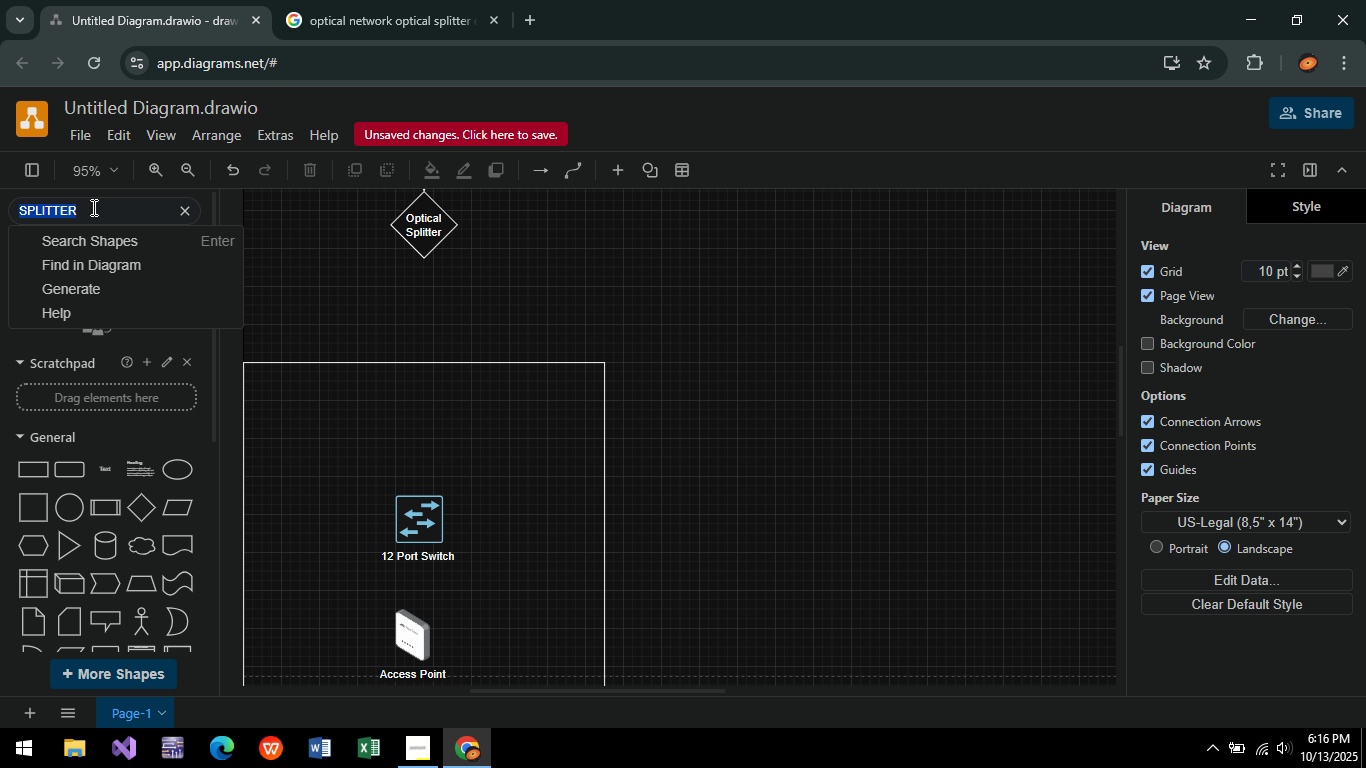 
type(switch)
 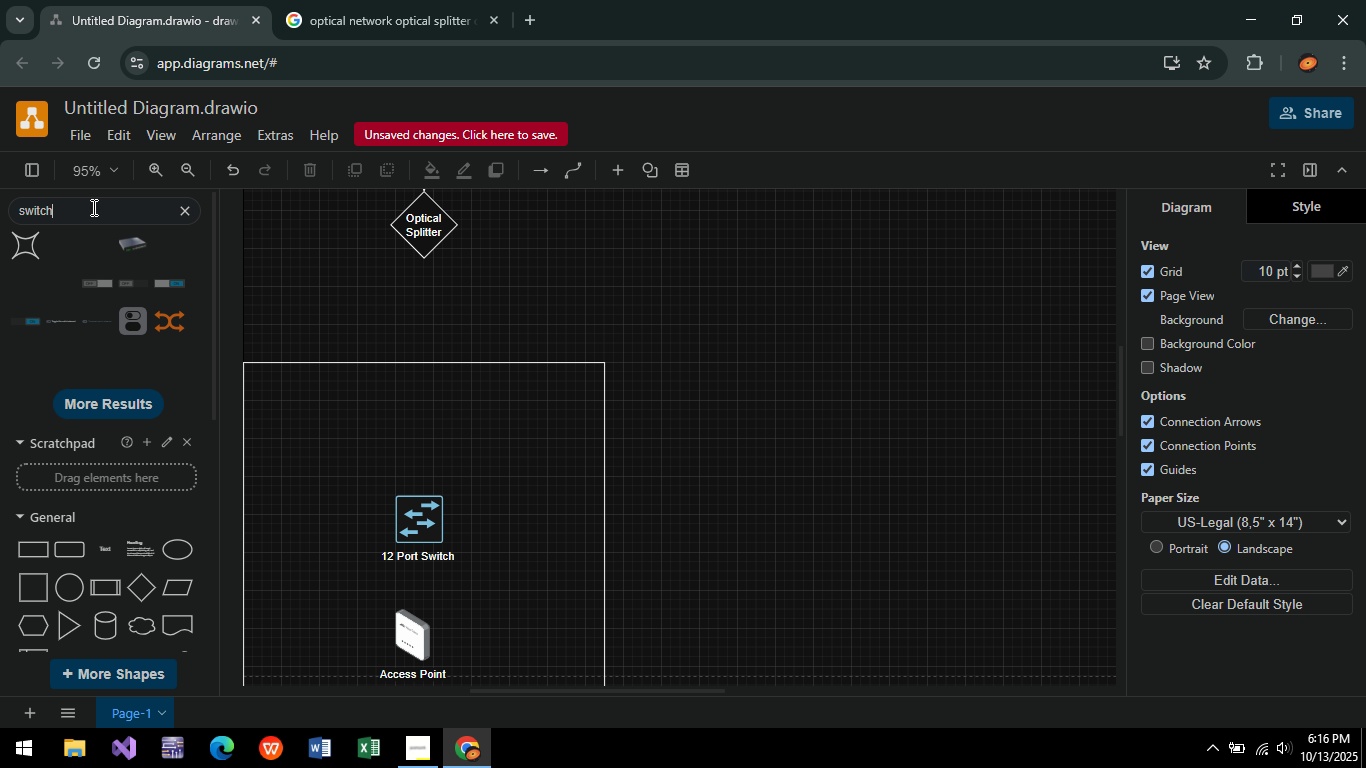 
key(Enter)
 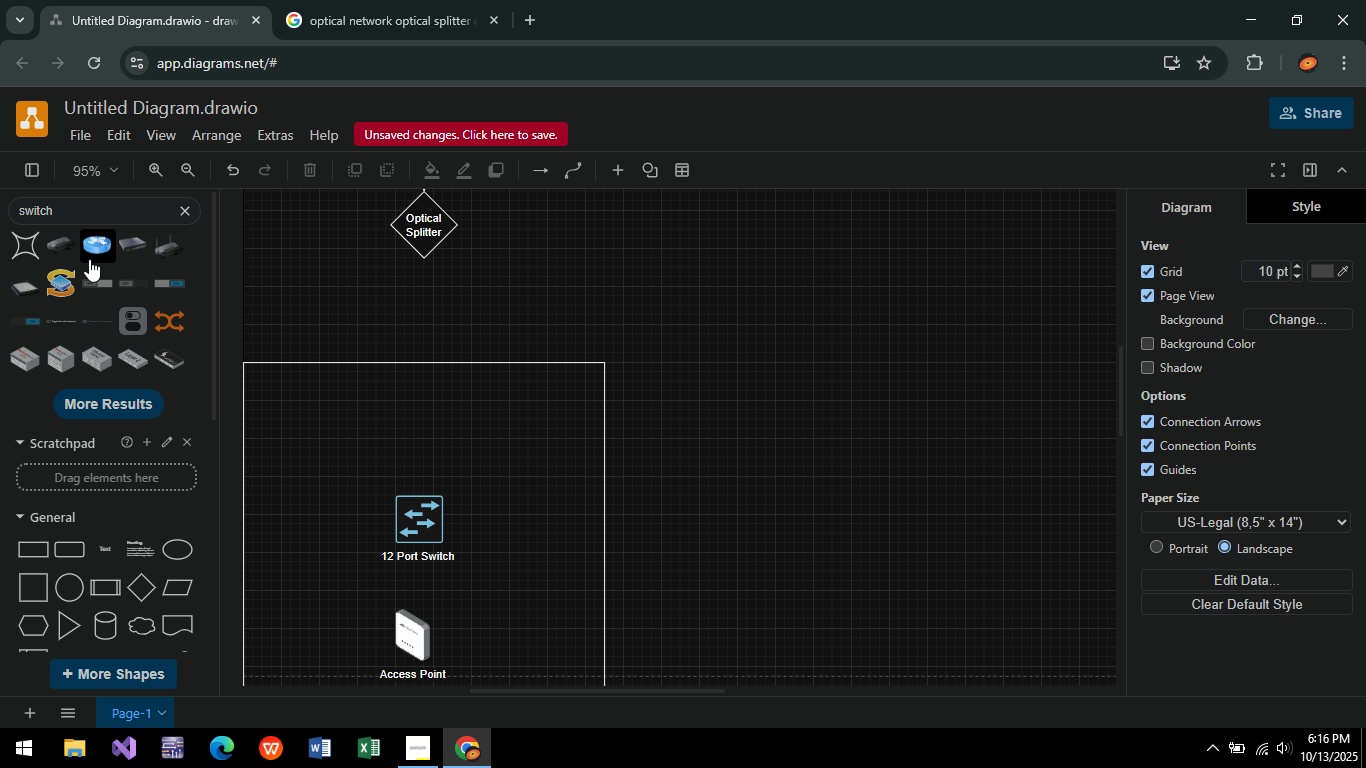 
mouse_move([90, 255])
 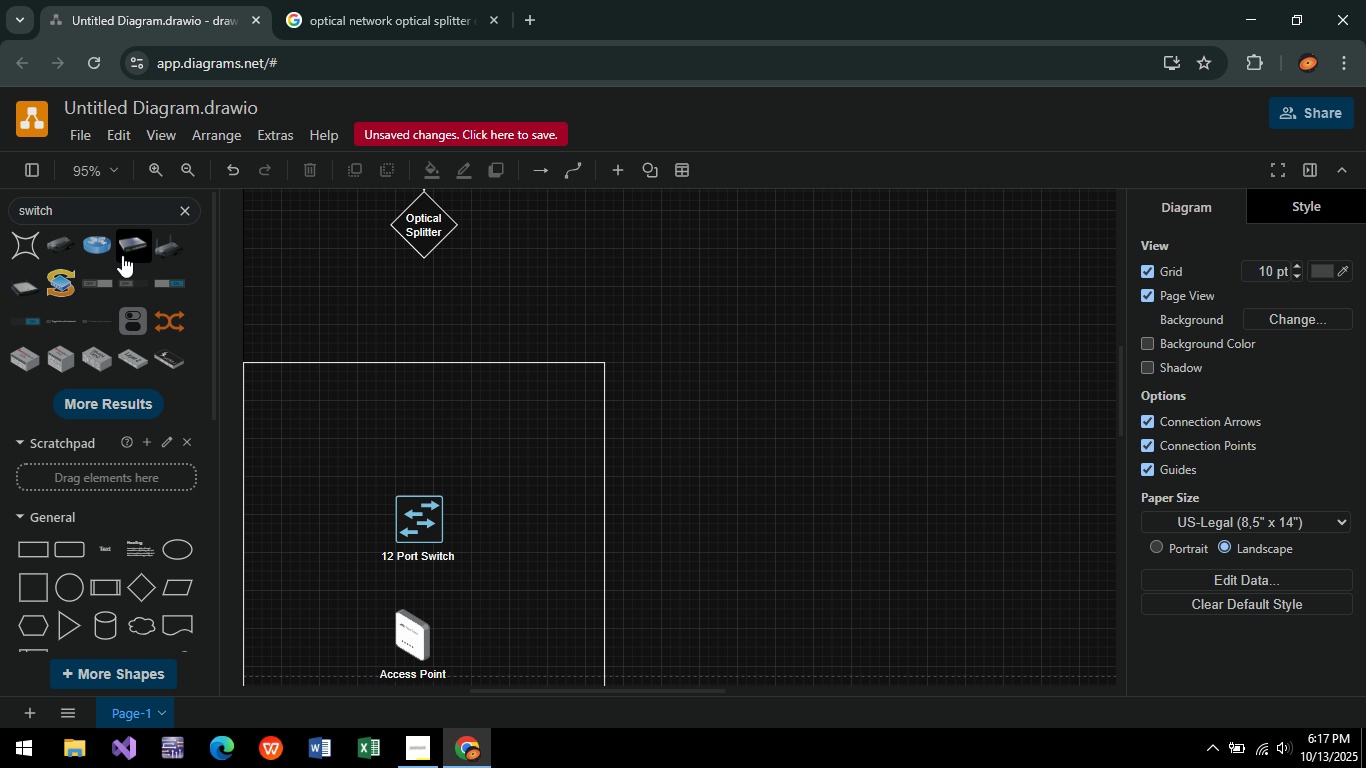 
key(Backspace)
key(Backspace)
key(Backspace)
key(Backspace)
key(Backspace)
key(Backspace)
type(ONU)
 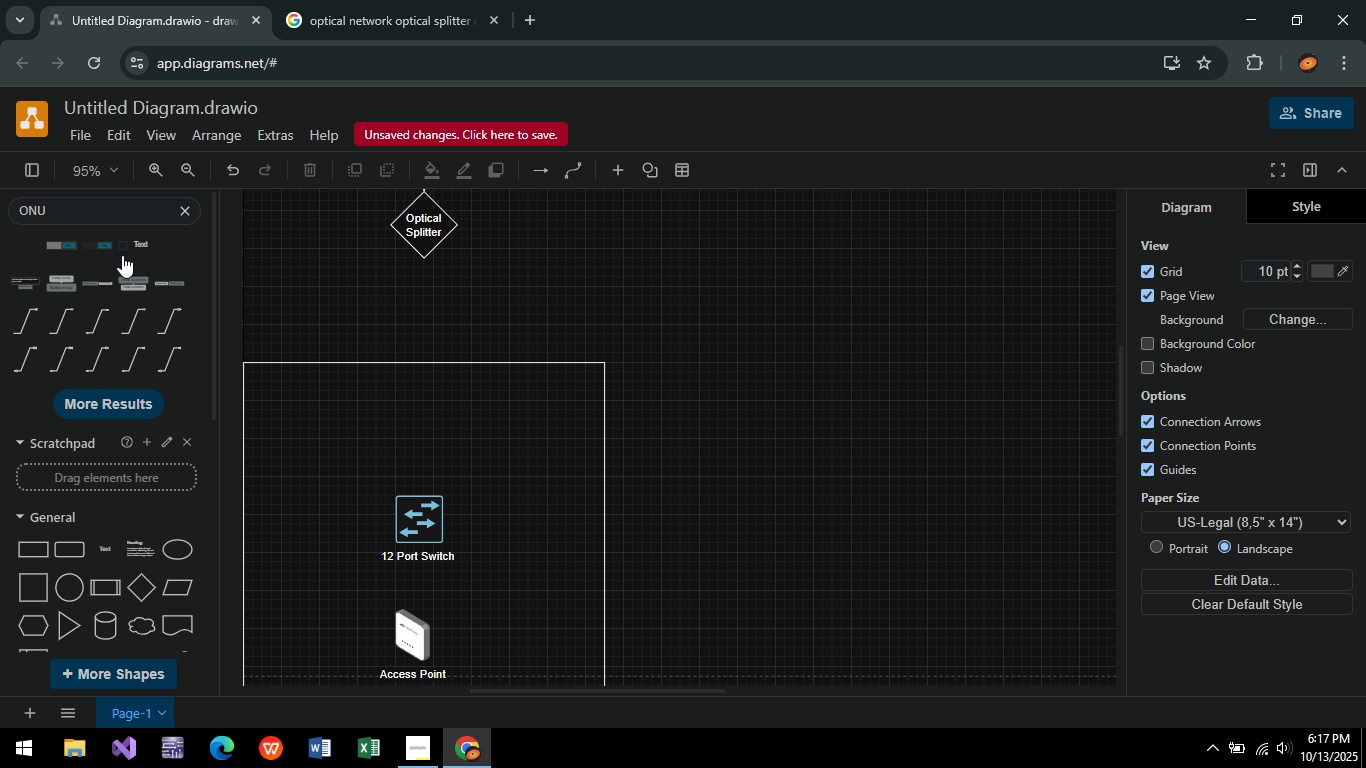 
key(Enter)
 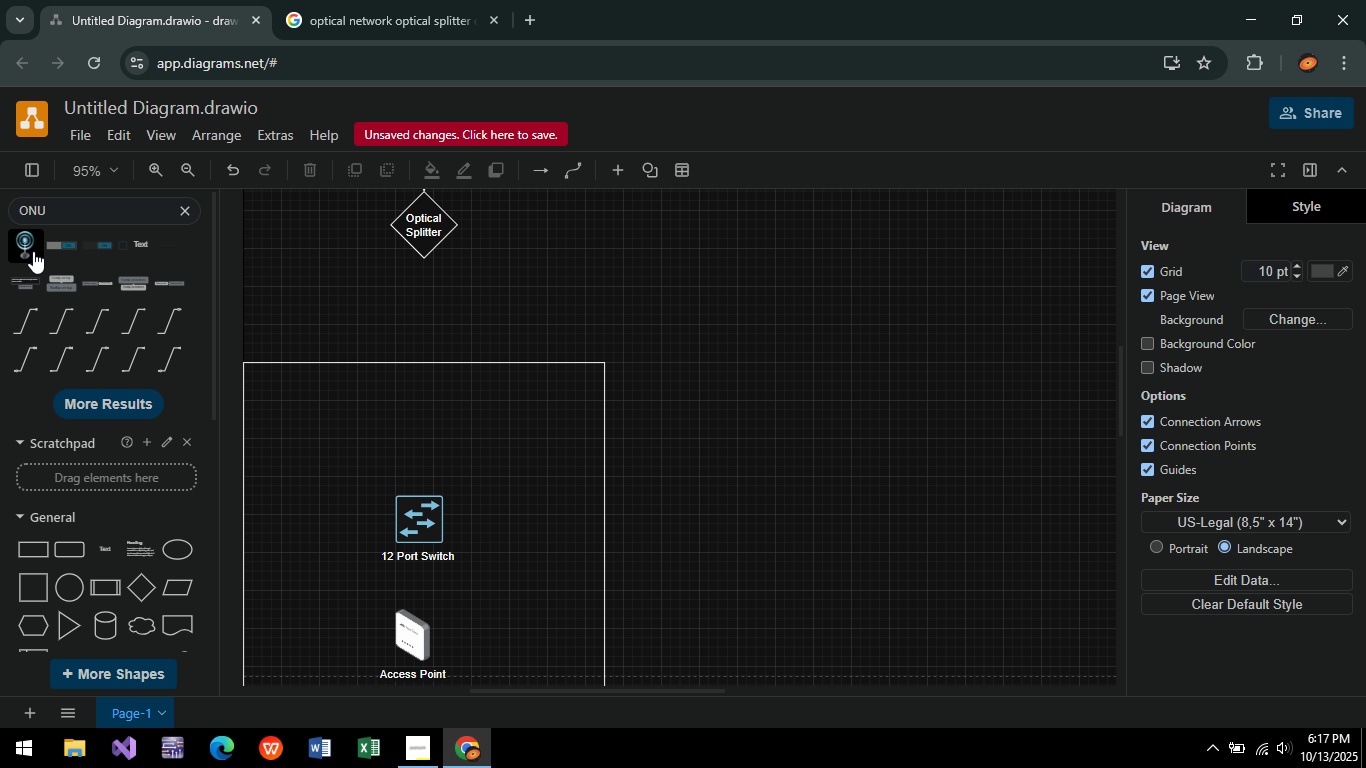 
mouse_move([36, 240])
 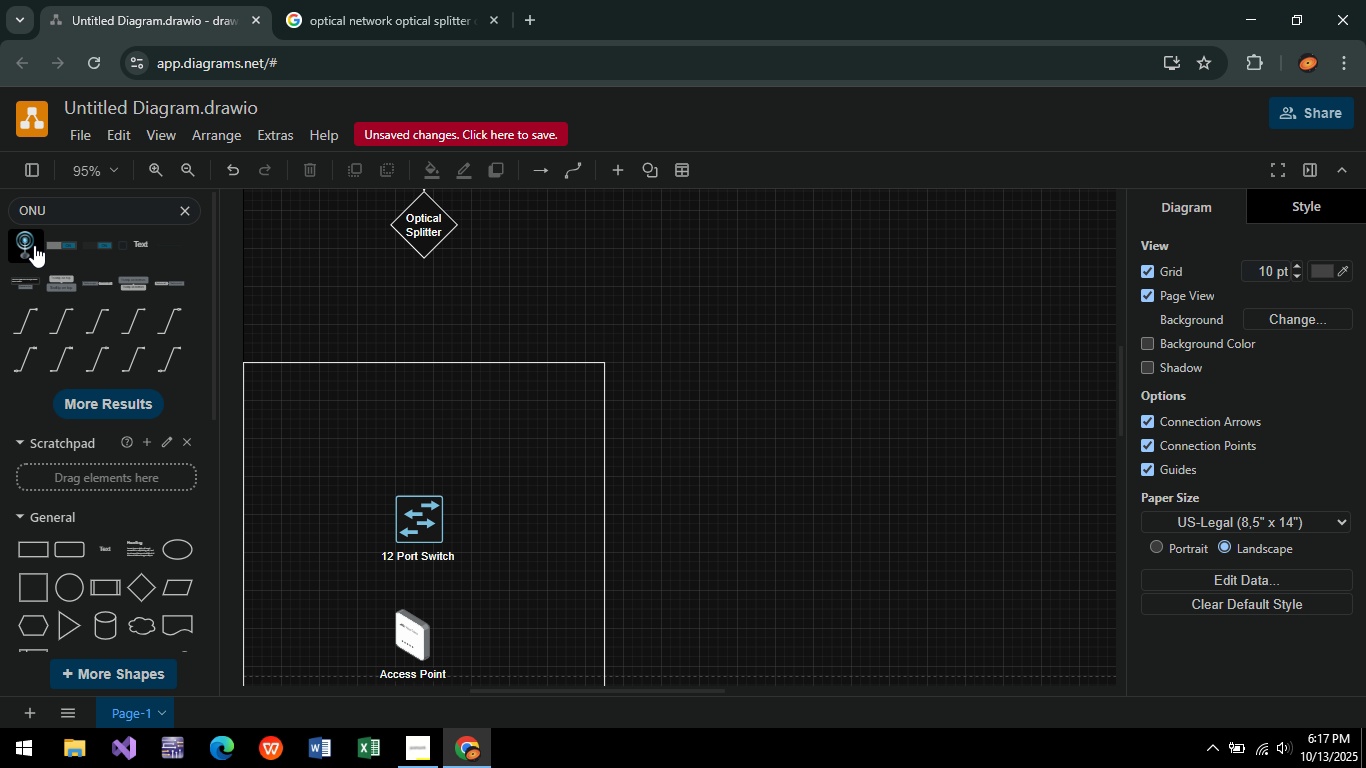 
left_click([32, 244])
 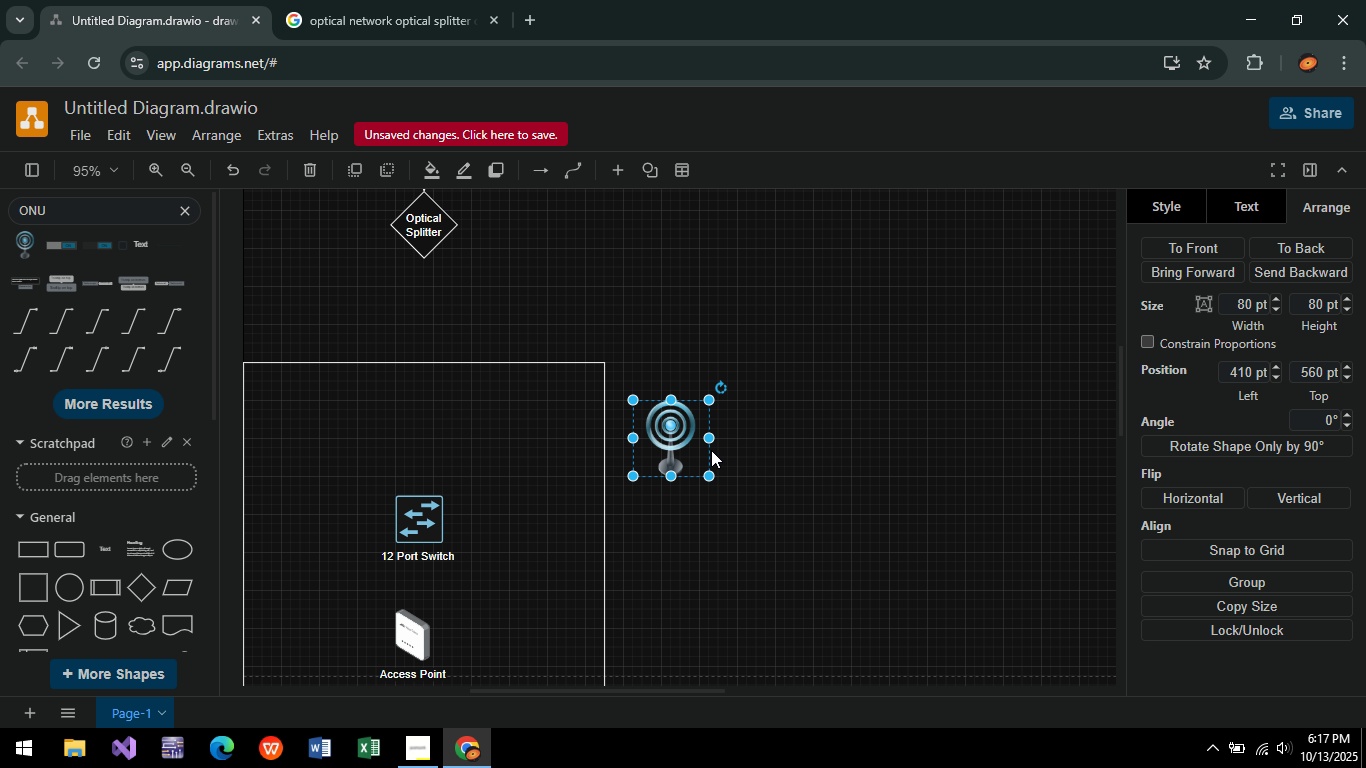 
left_click([678, 444])
 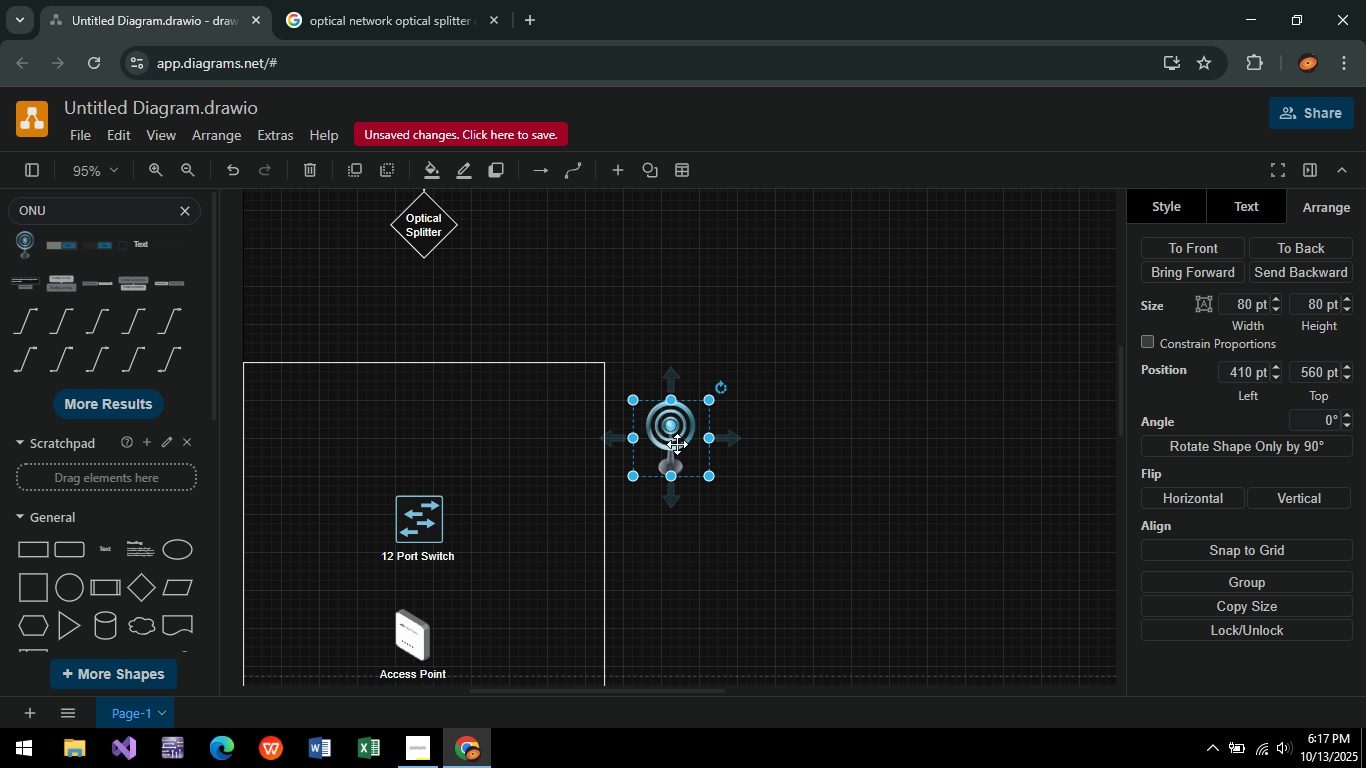 
key(Backspace)
 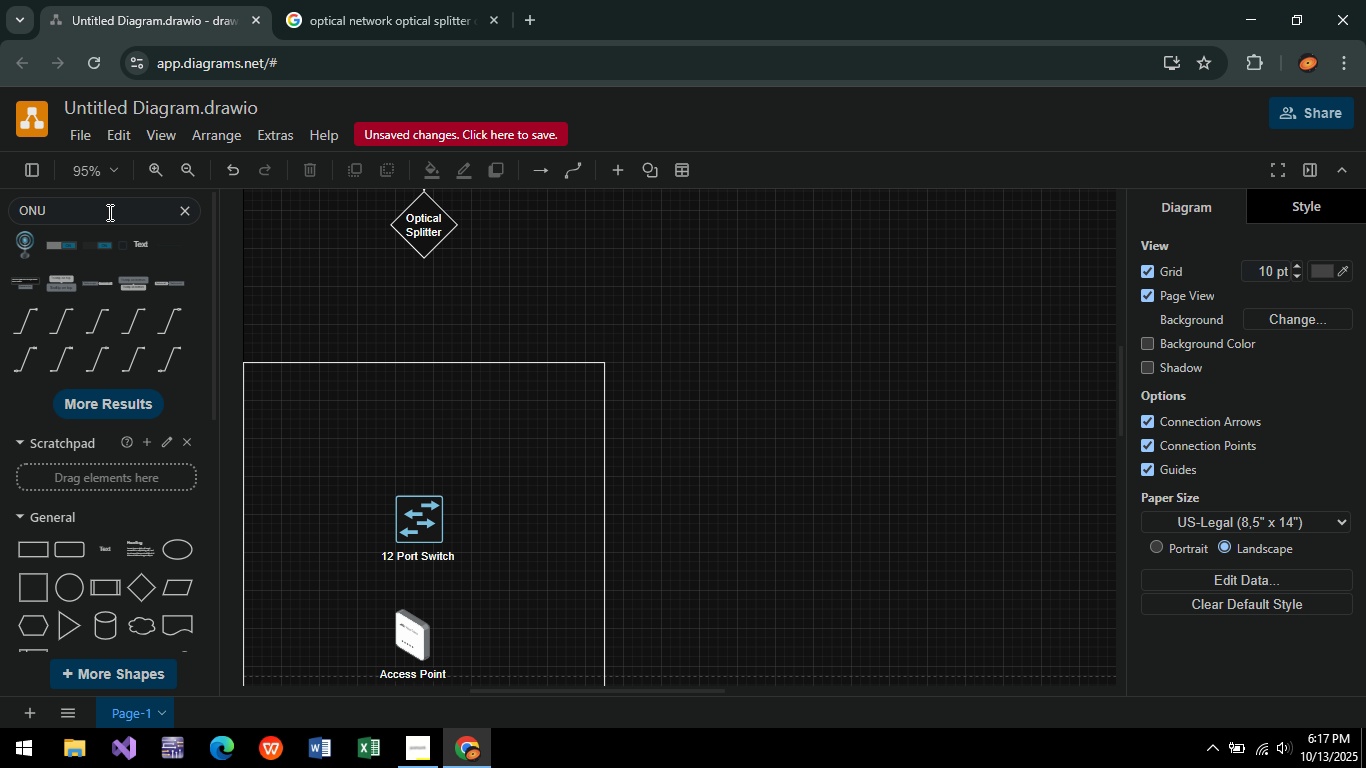 
left_click([108, 210])
 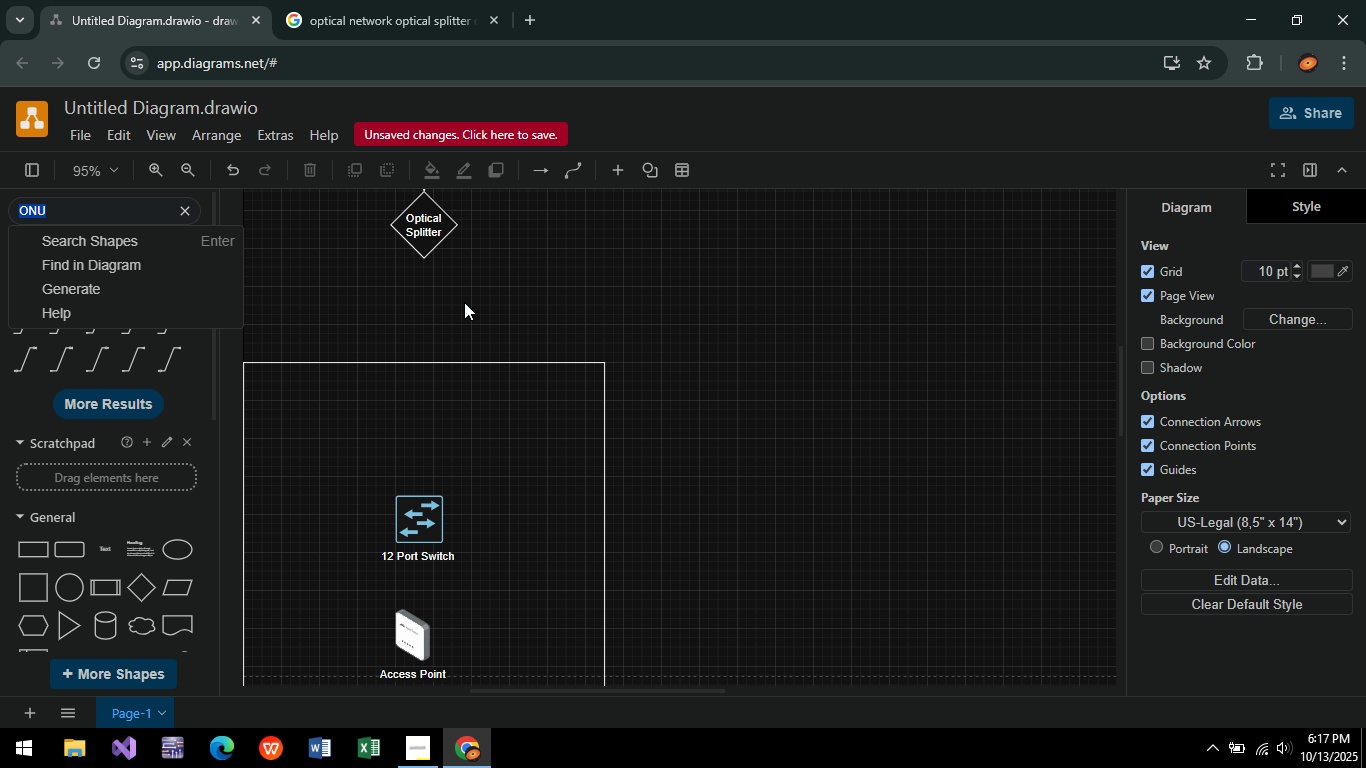 
left_click([464, 302])
 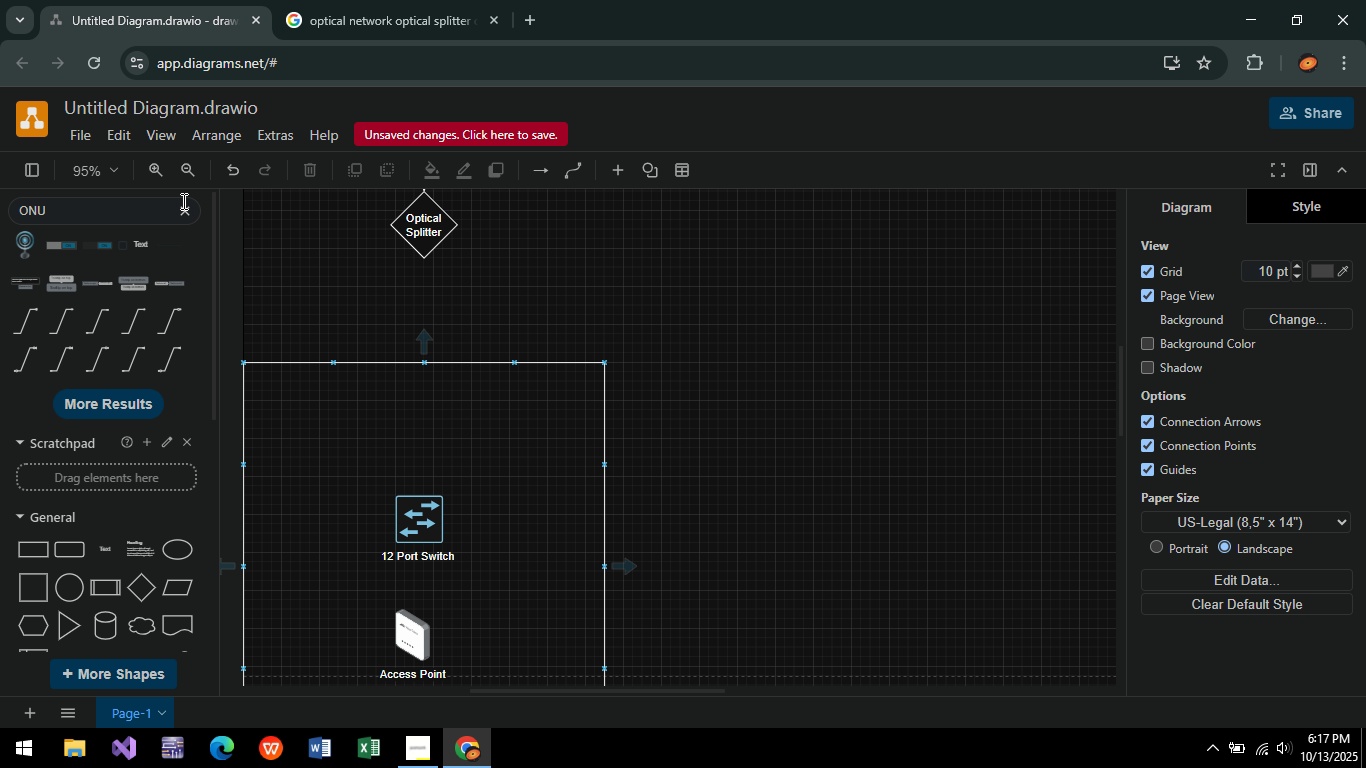 
left_click([179, 210])
 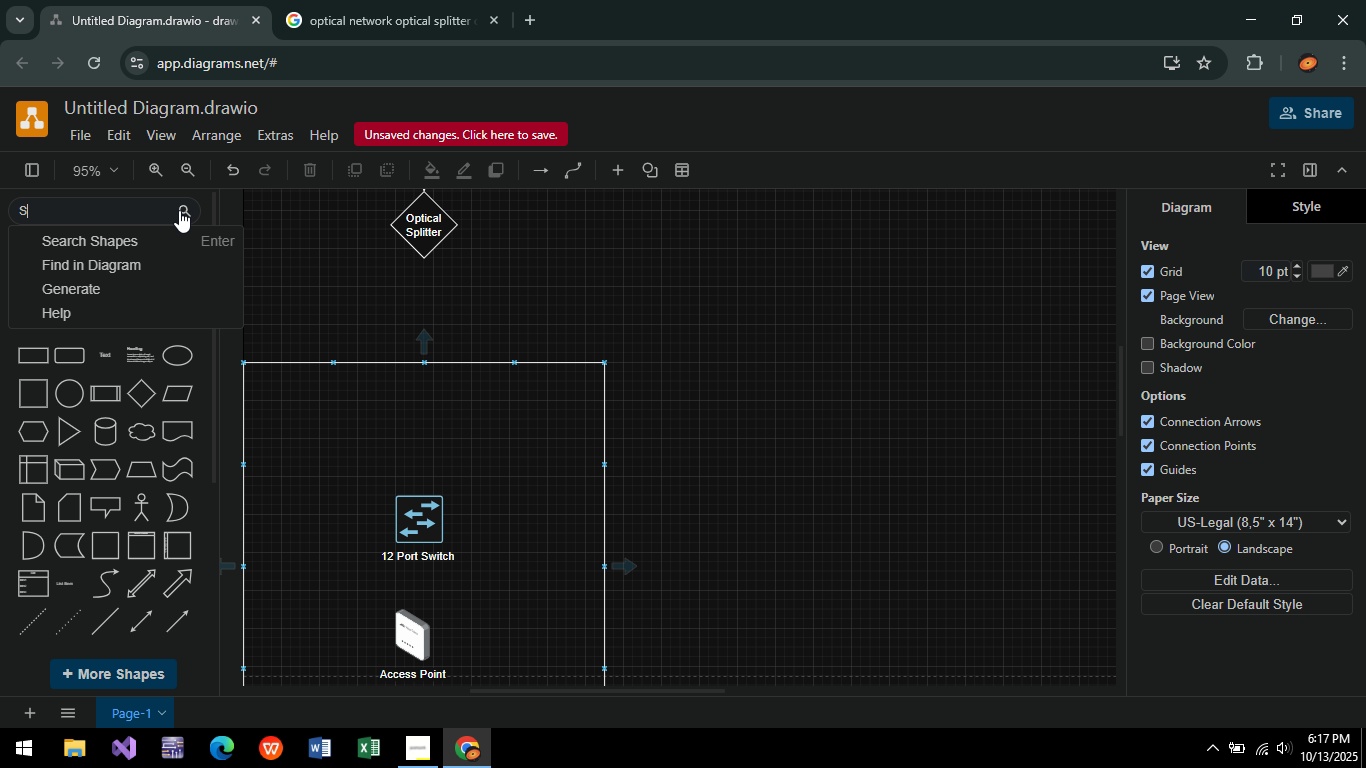 
type(SWITCH)
 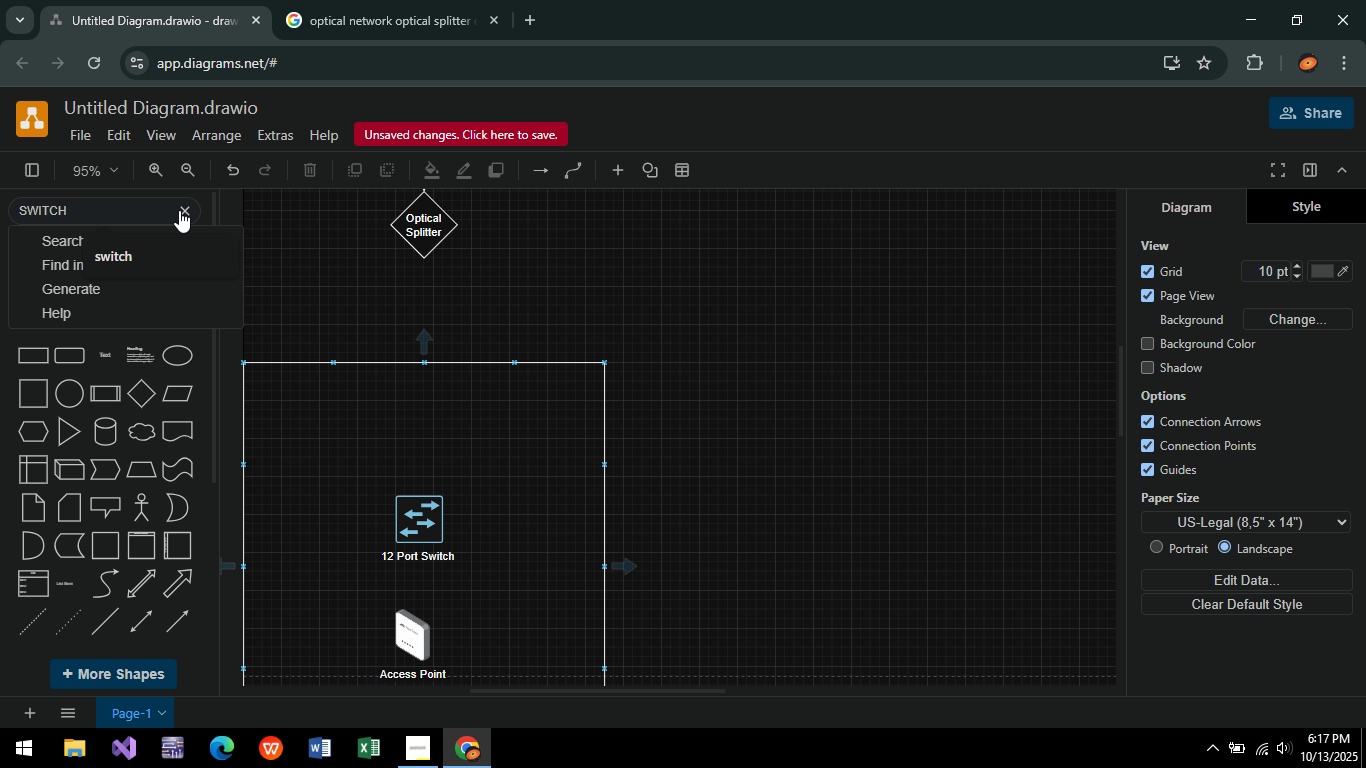 
key(Enter)
 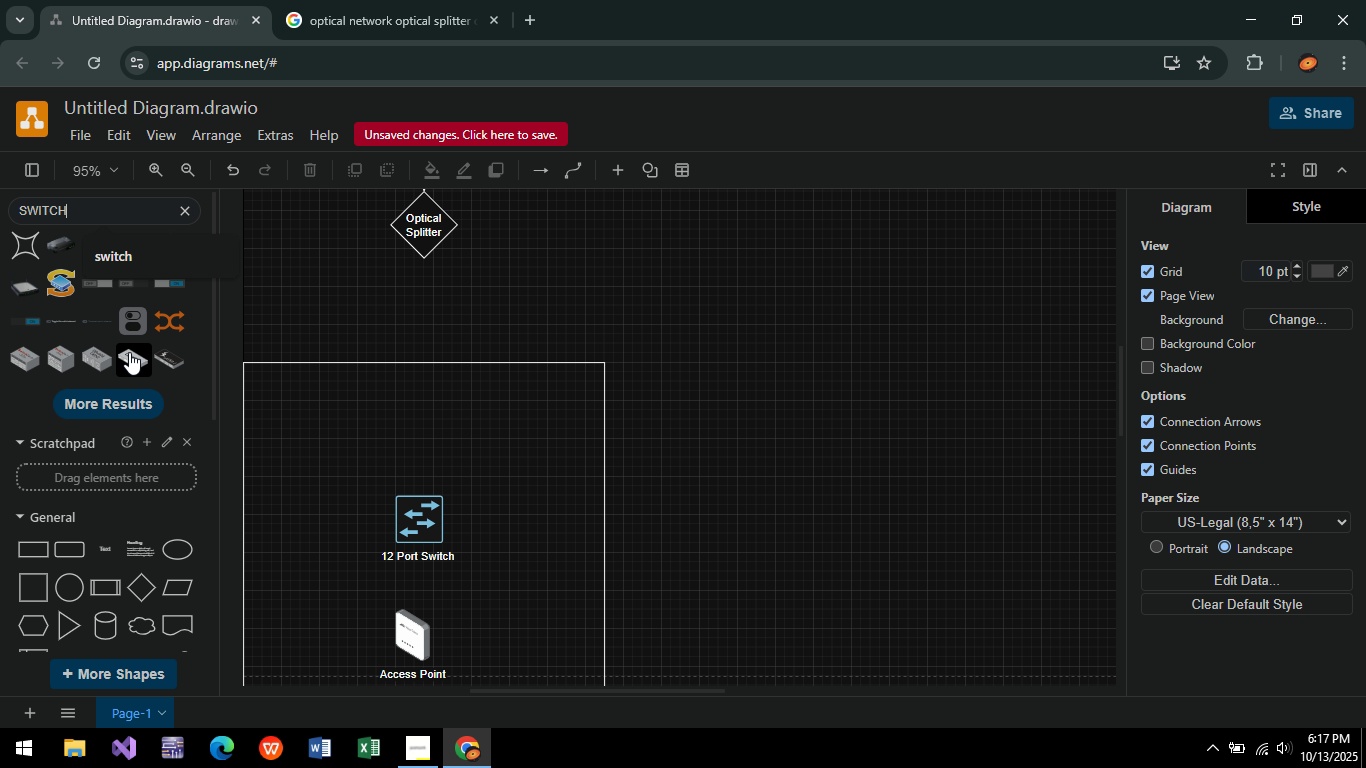 
left_click([135, 400])
 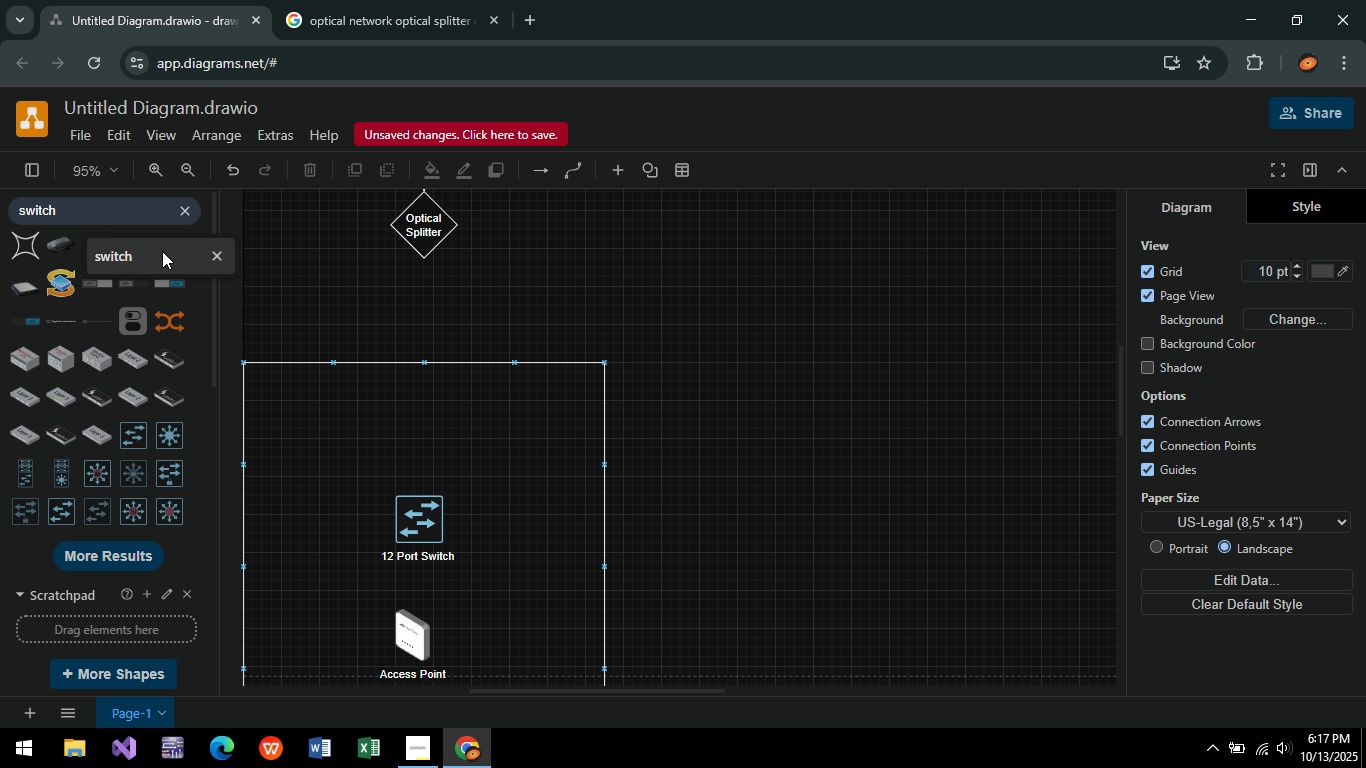 
left_click([213, 254])
 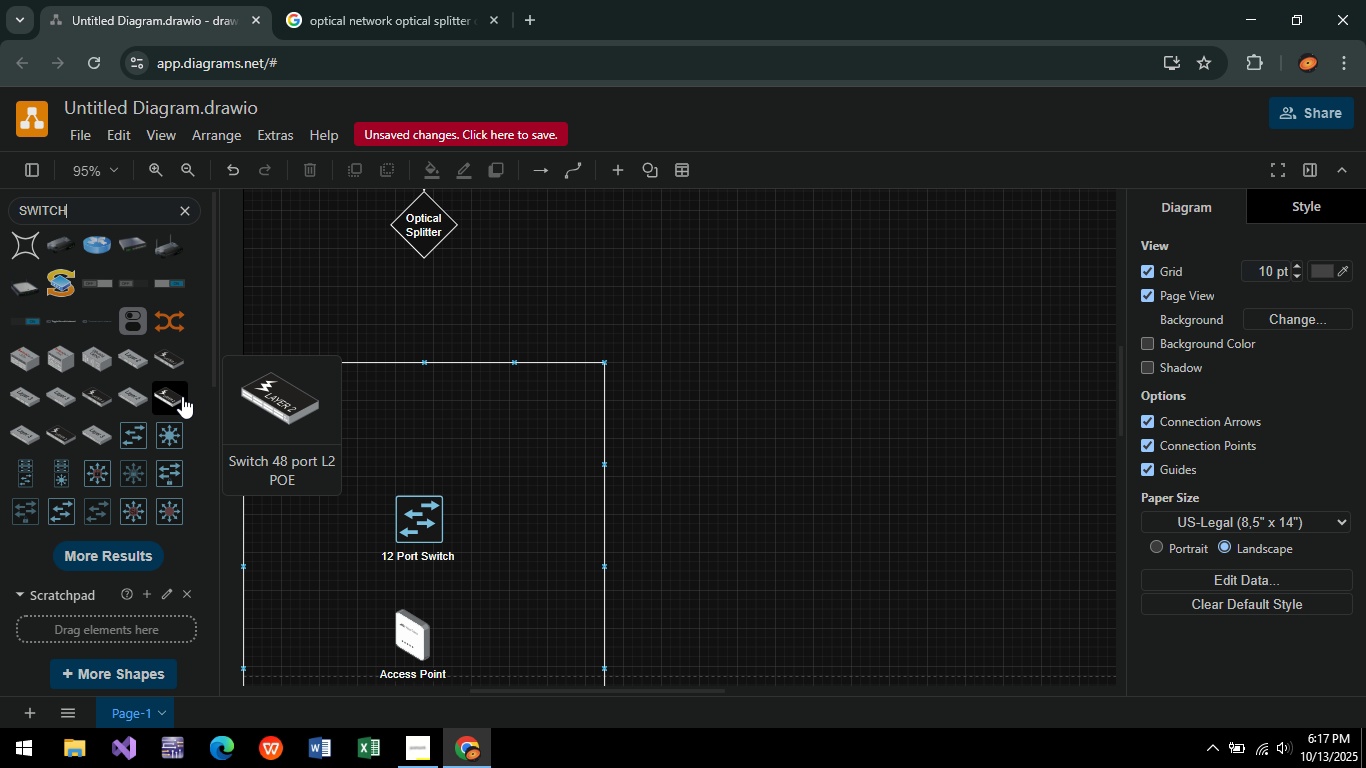 
mouse_move([68, 378])
 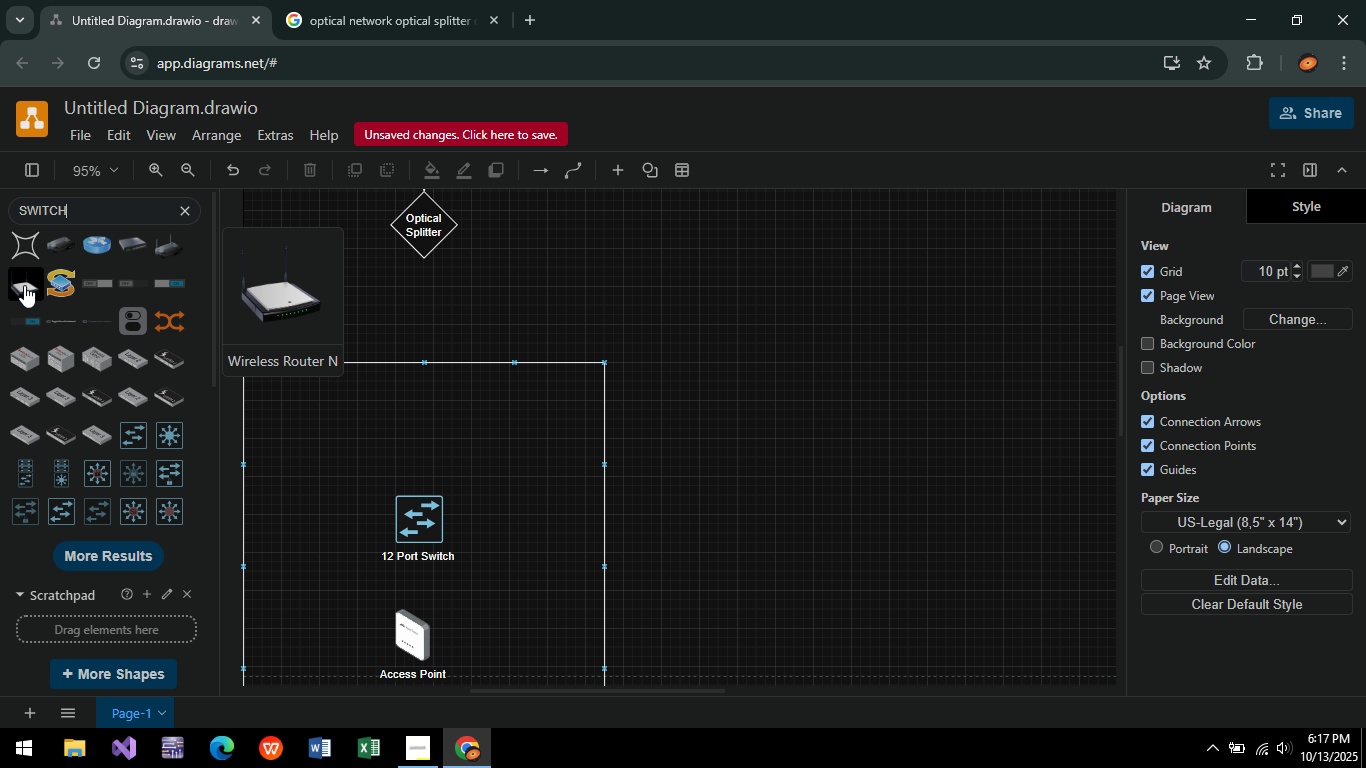 
left_click([24, 285])
 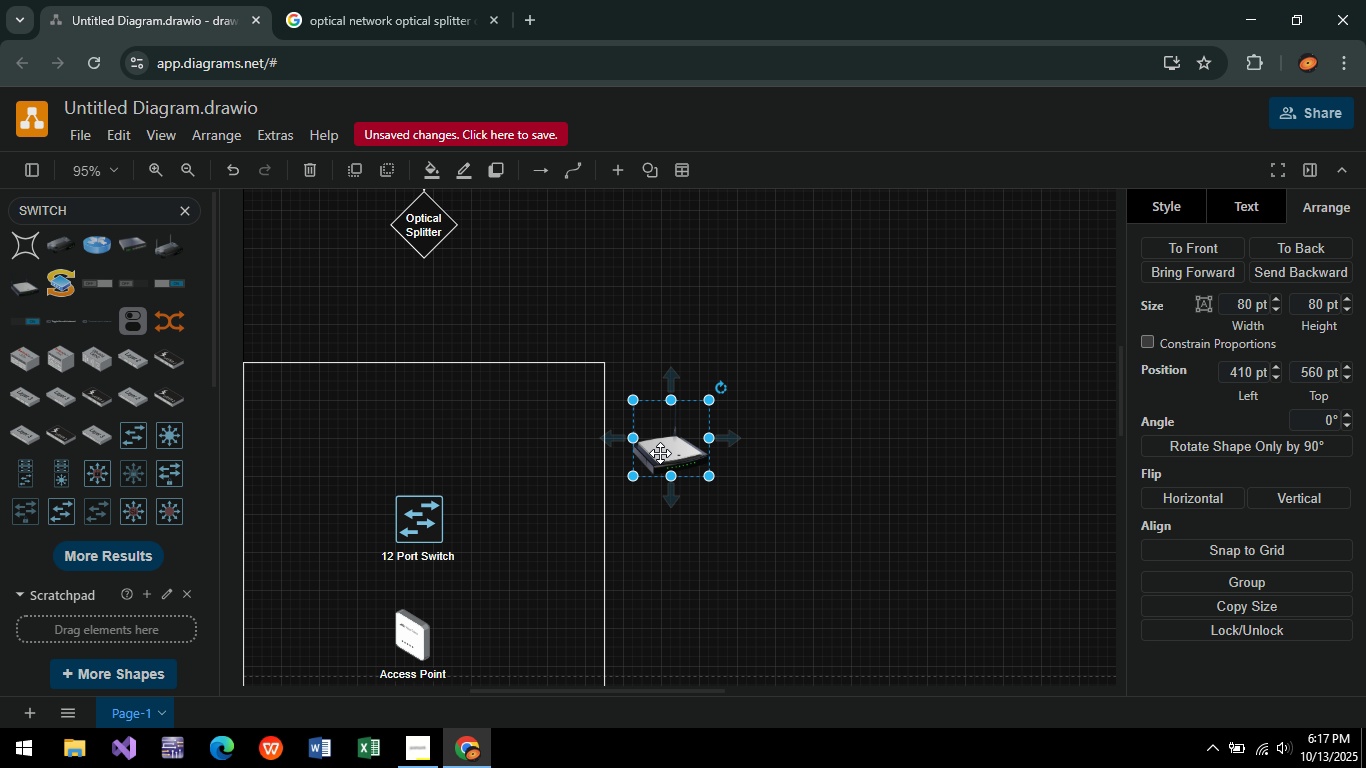 
left_click_drag(start_coordinate=[660, 453], to_coordinate=[398, 408])
 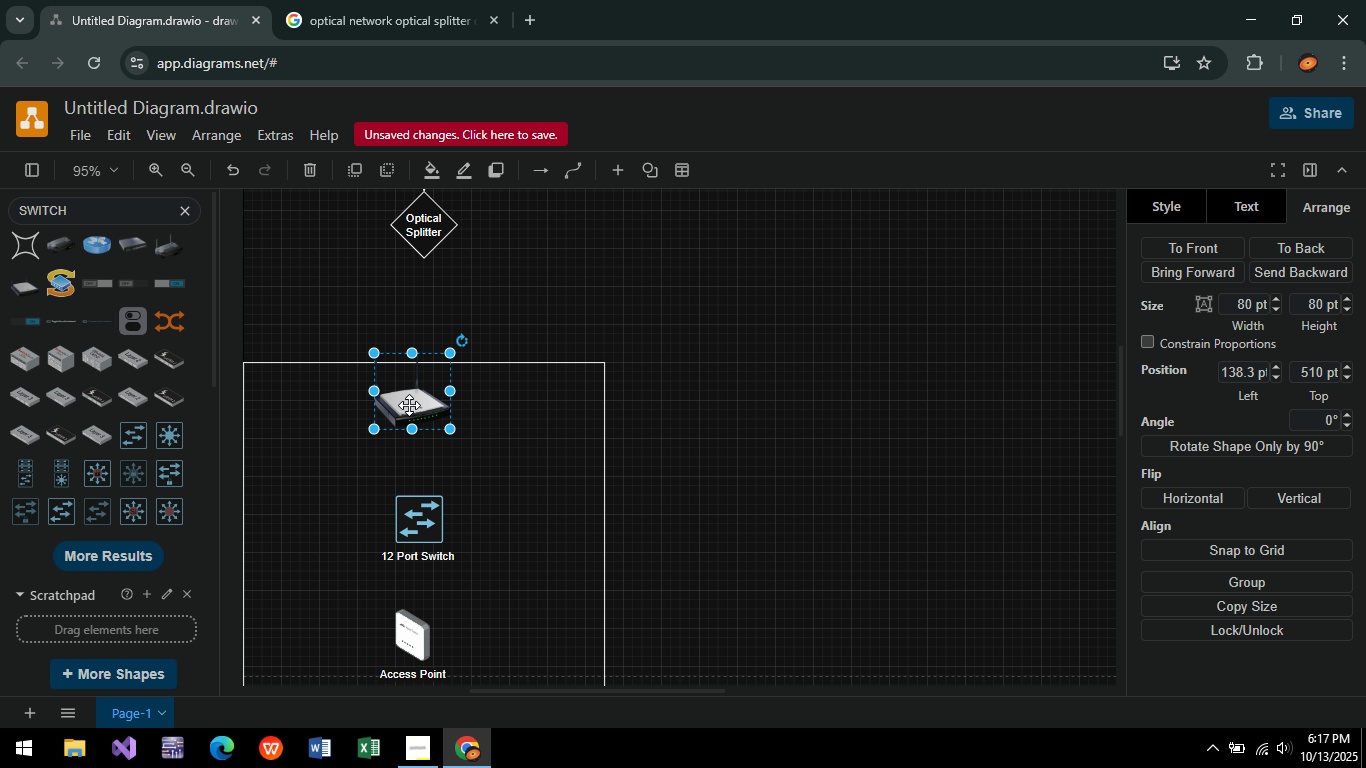 
left_click([409, 405])
 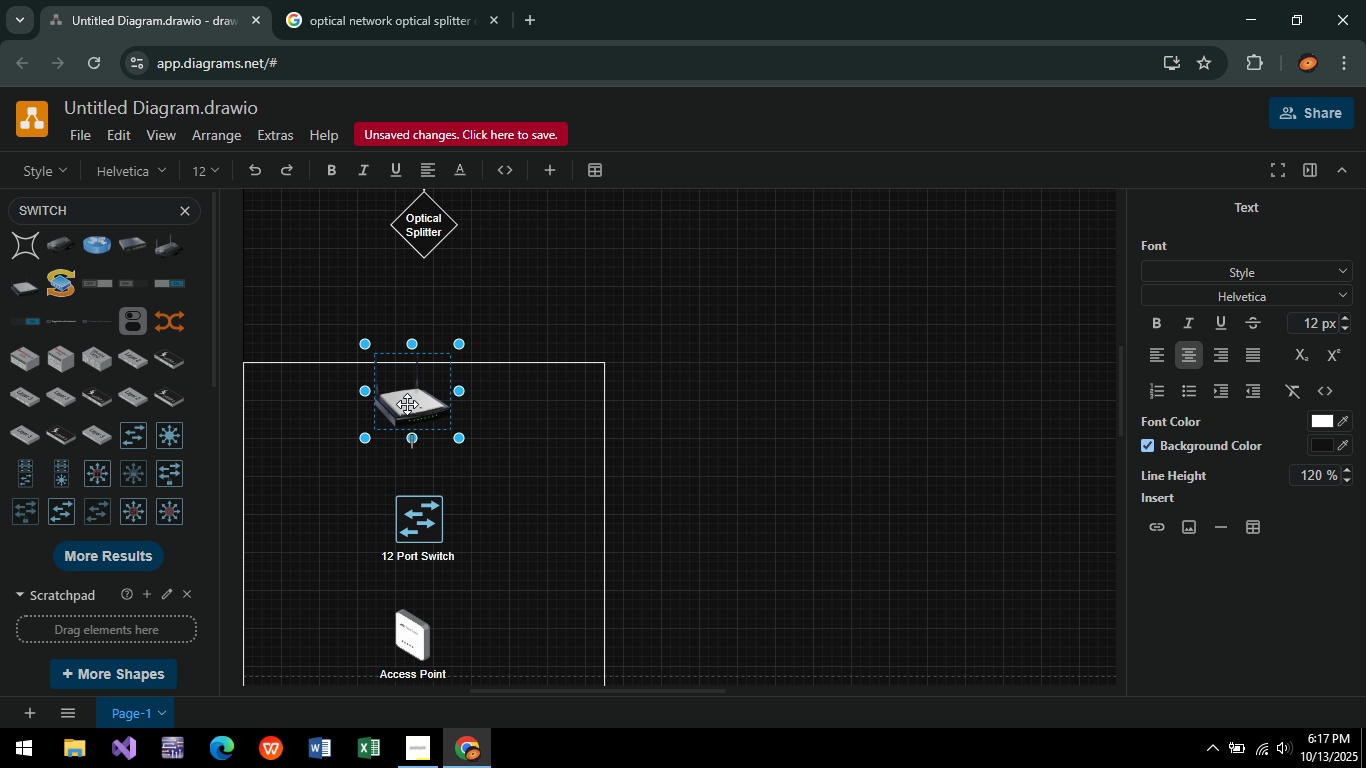 
key(Enter)
 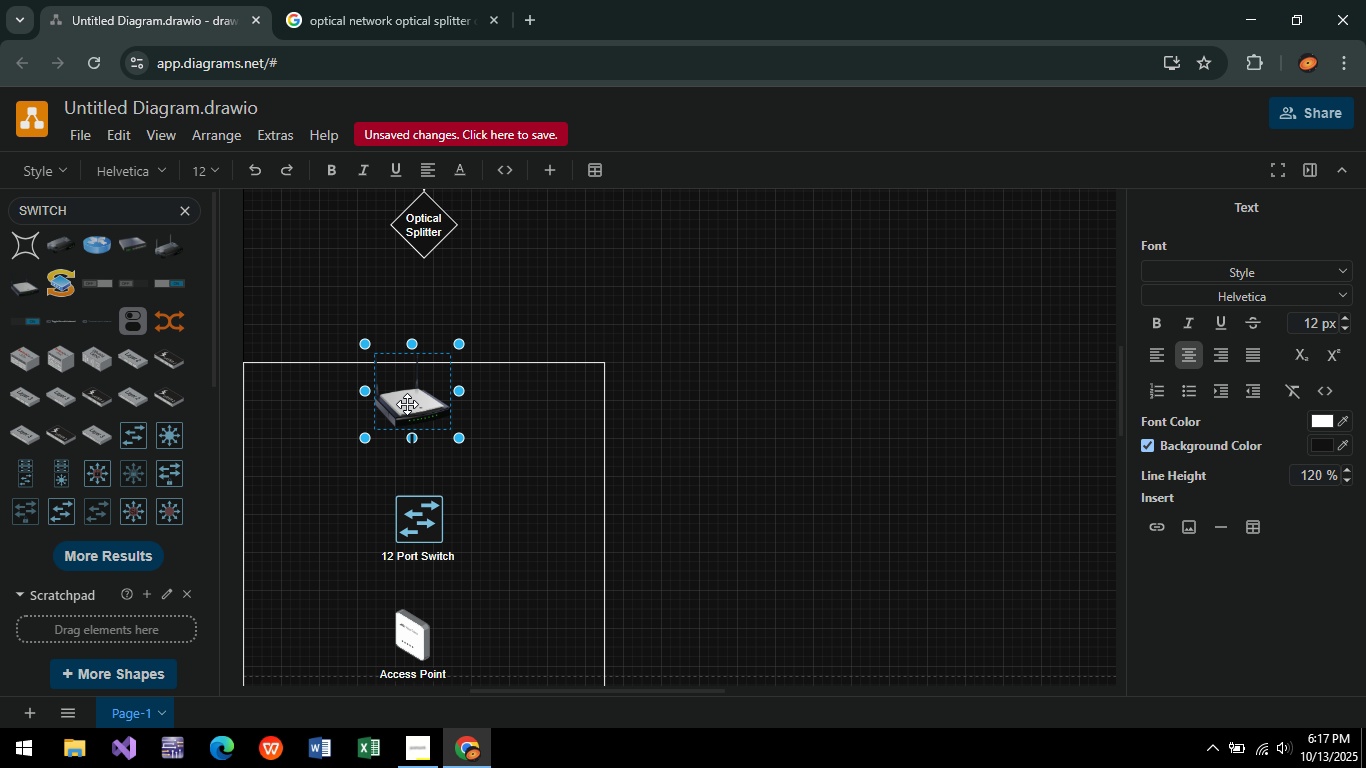 
type(oPT)
key(Backspace)
key(Backspace)
key(Backspace)
type(Optical Network Unut)
key(Backspace)
key(Backspace)
type(it)
 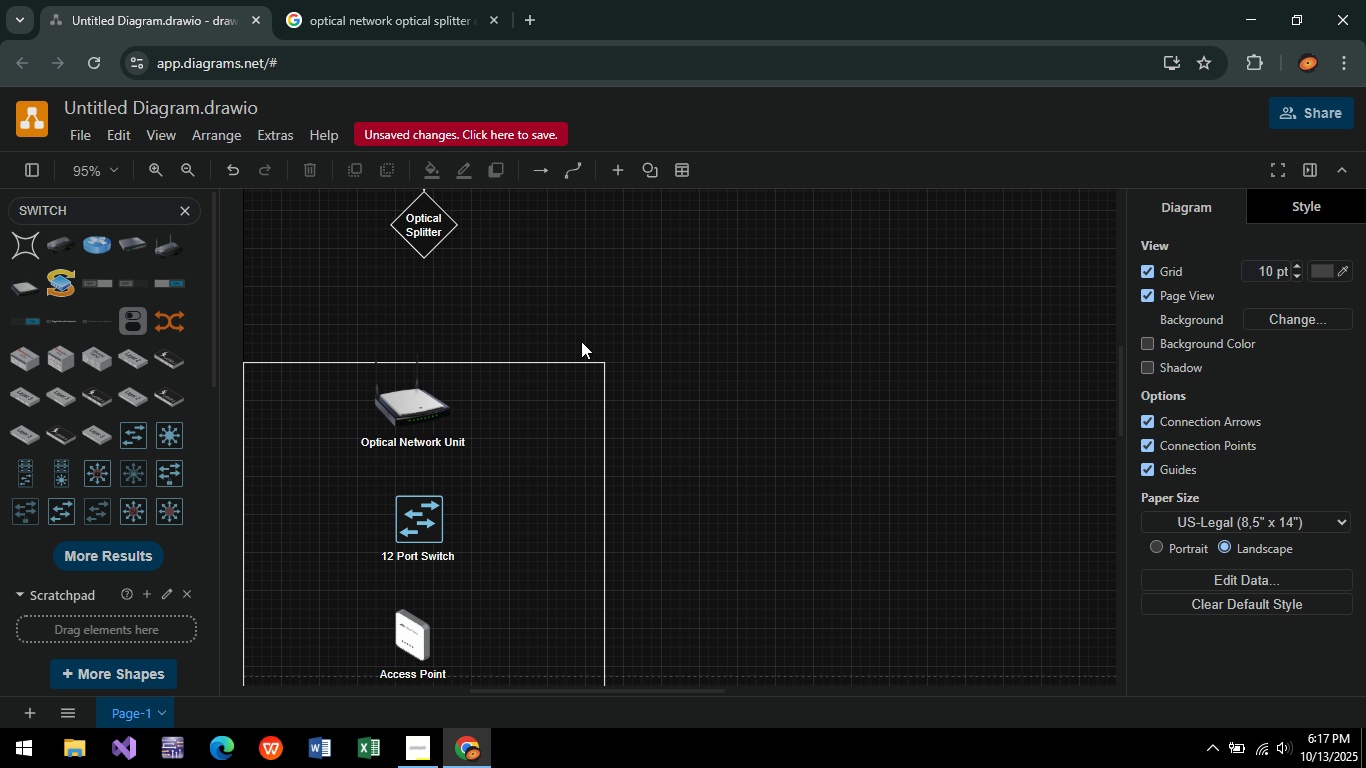 
left_click([412, 413])
 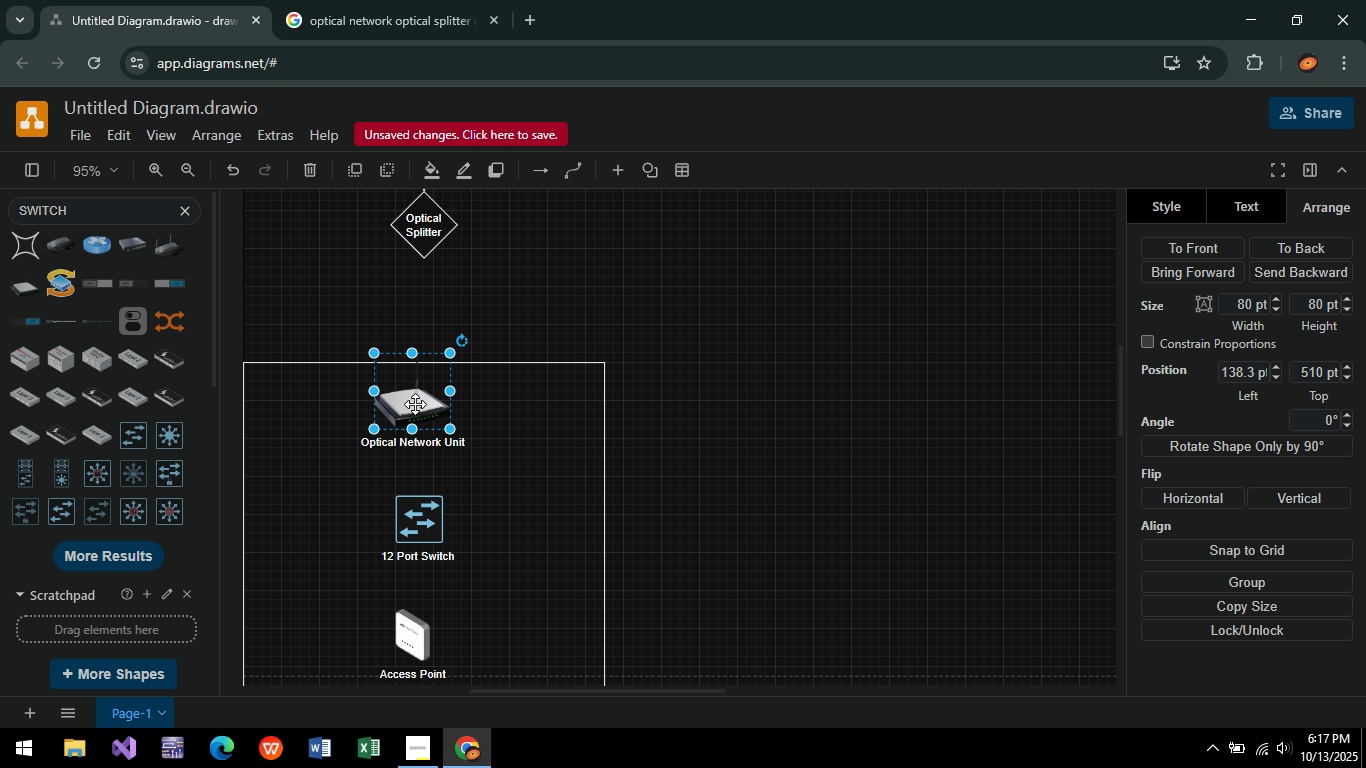 
left_click_drag(start_coordinate=[415, 404], to_coordinate=[428, 422])
 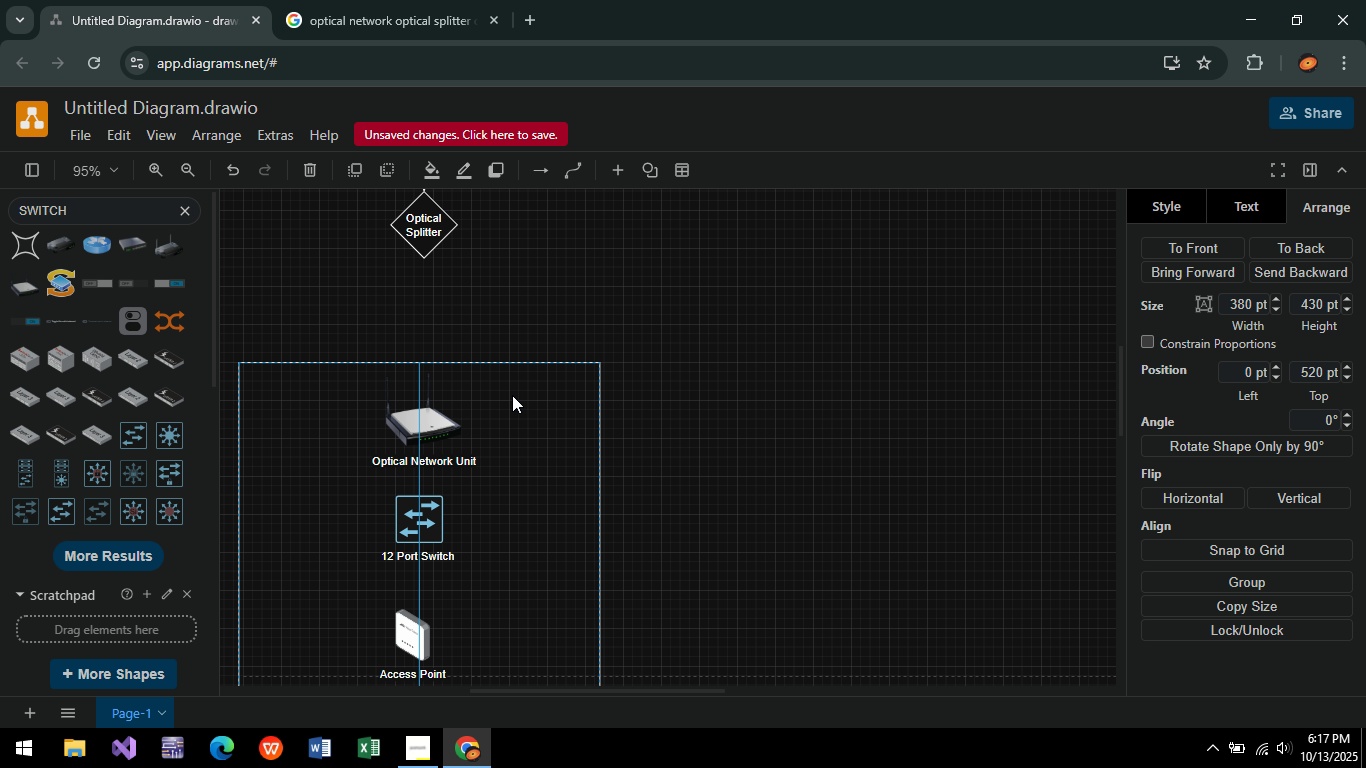 
wait(8.44)
 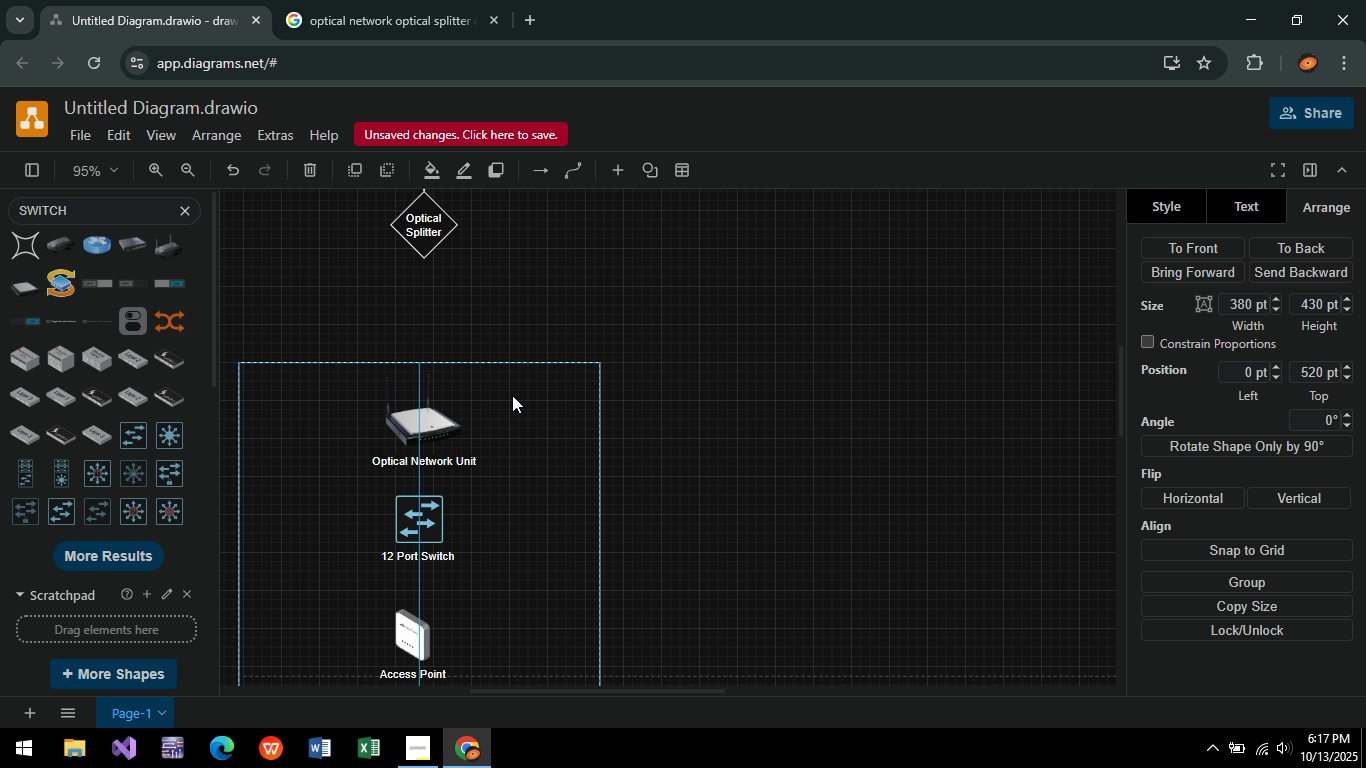 
left_click_drag(start_coordinate=[423, 225], to_coordinate=[419, 253])
 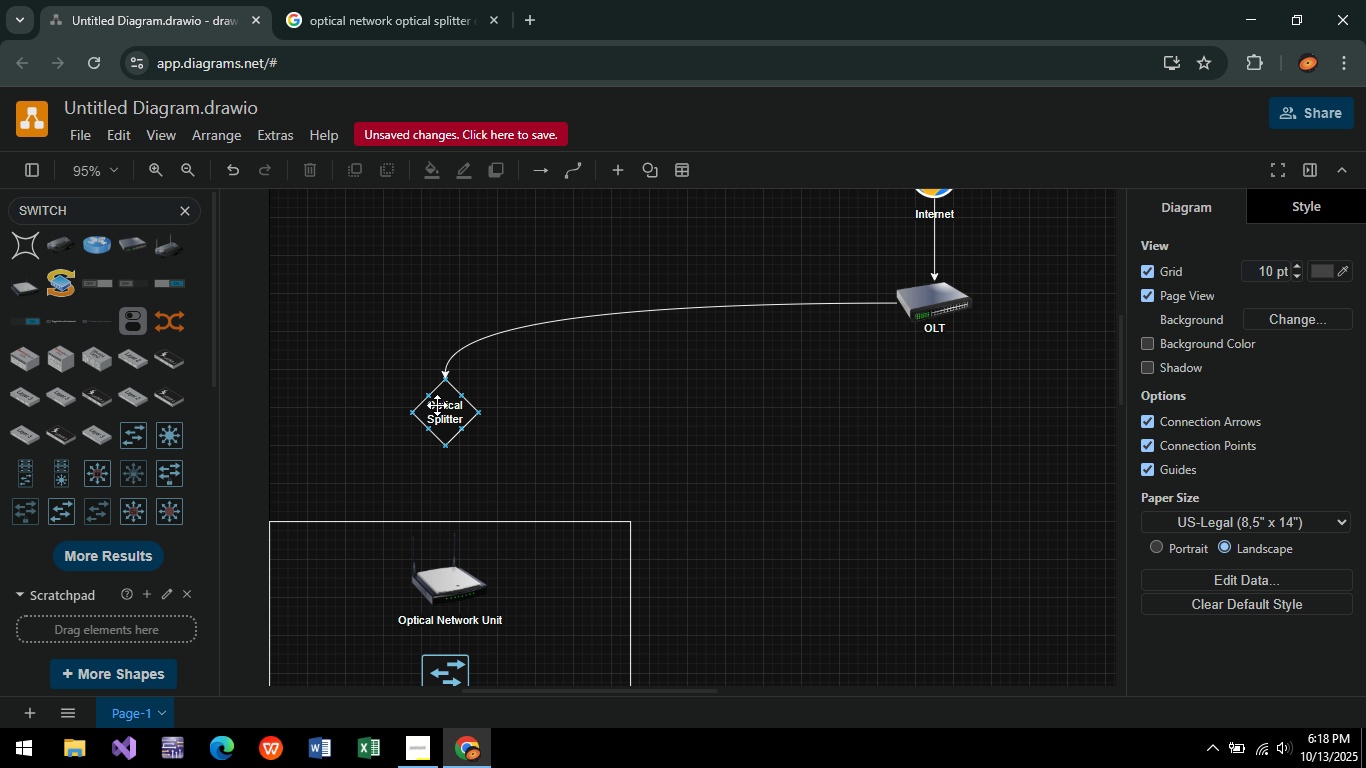 
left_click_drag(start_coordinate=[444, 404], to_coordinate=[448, 433])
 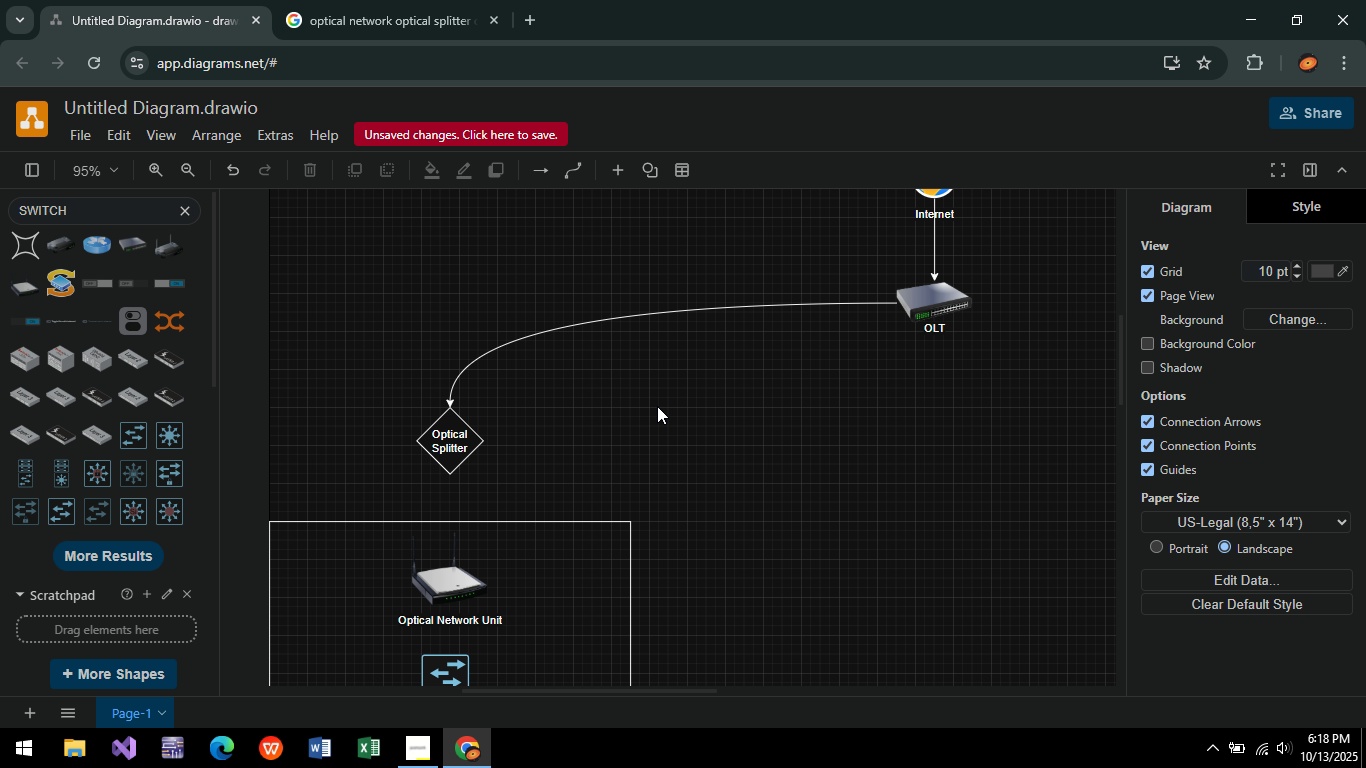 
wait(6.05)
 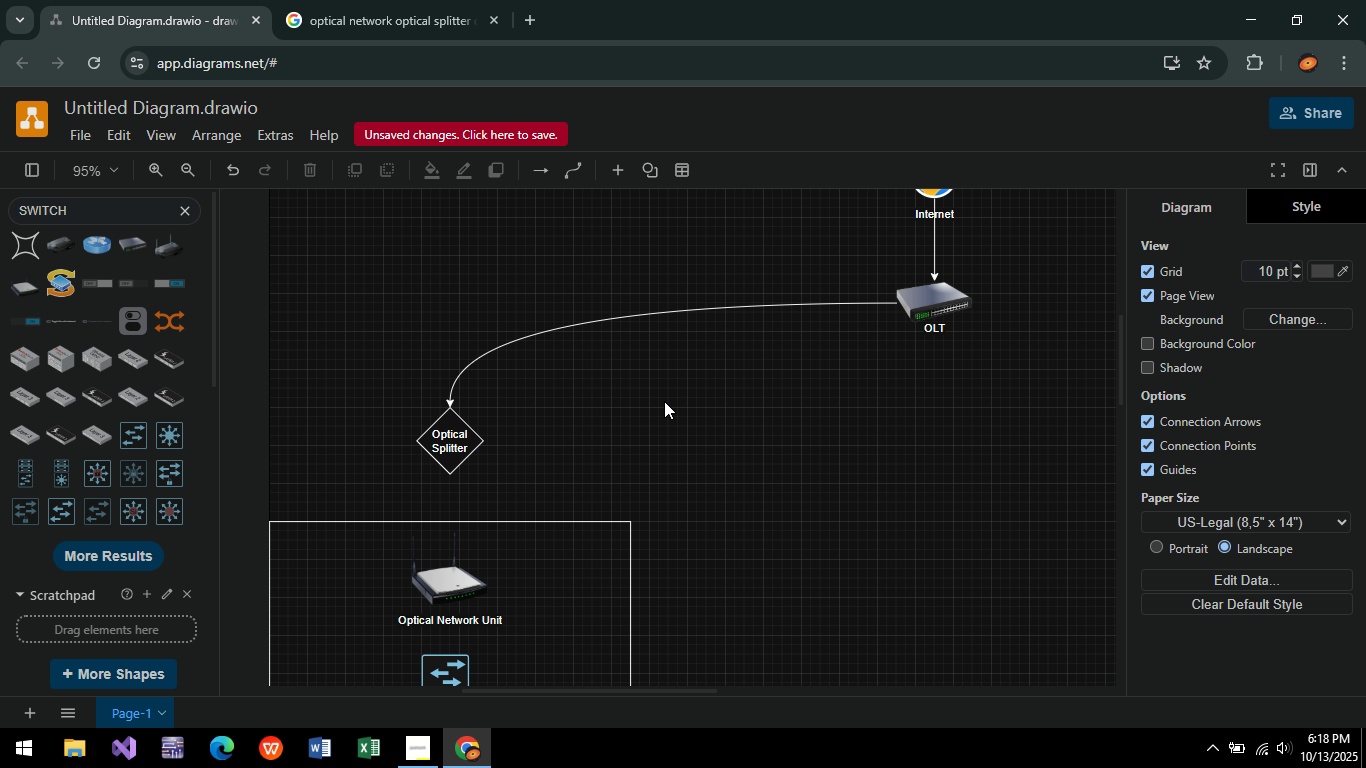 
left_click([453, 439])
 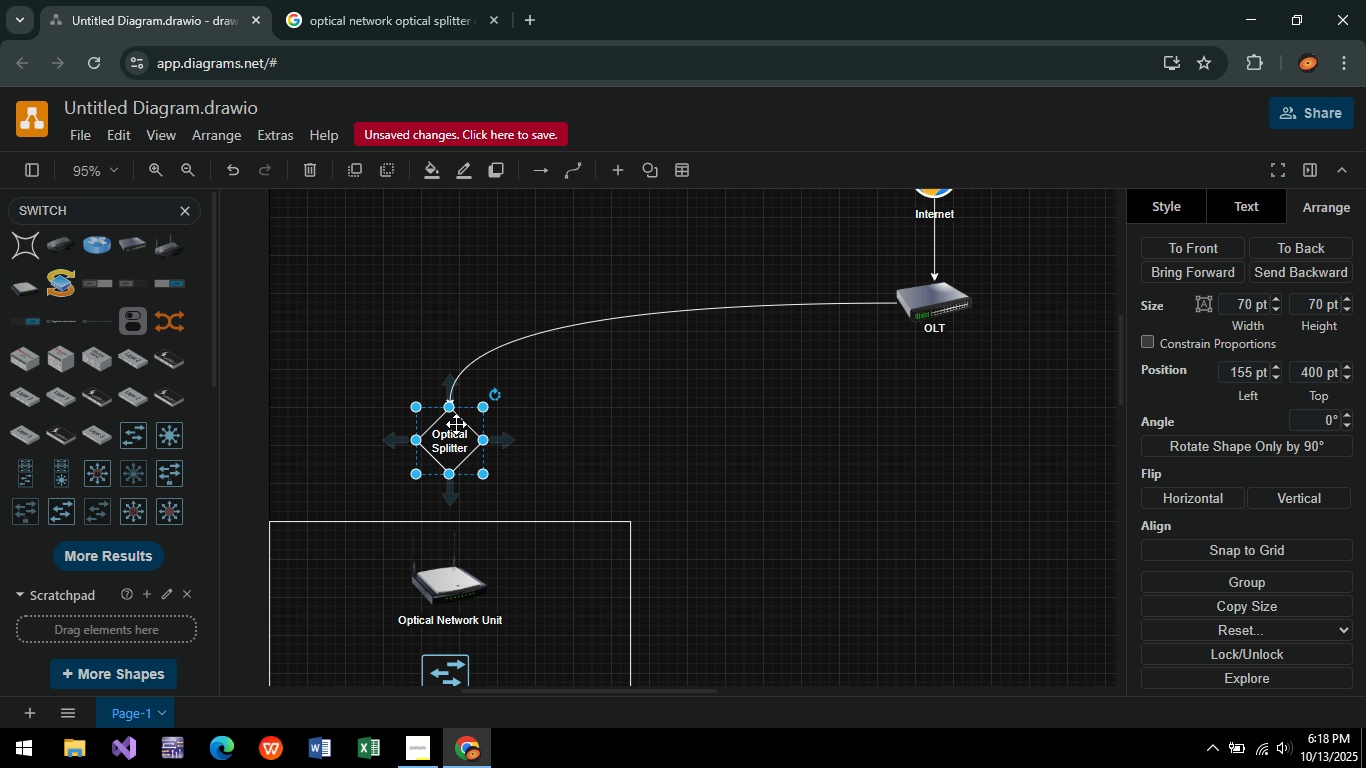 
key(Enter)
 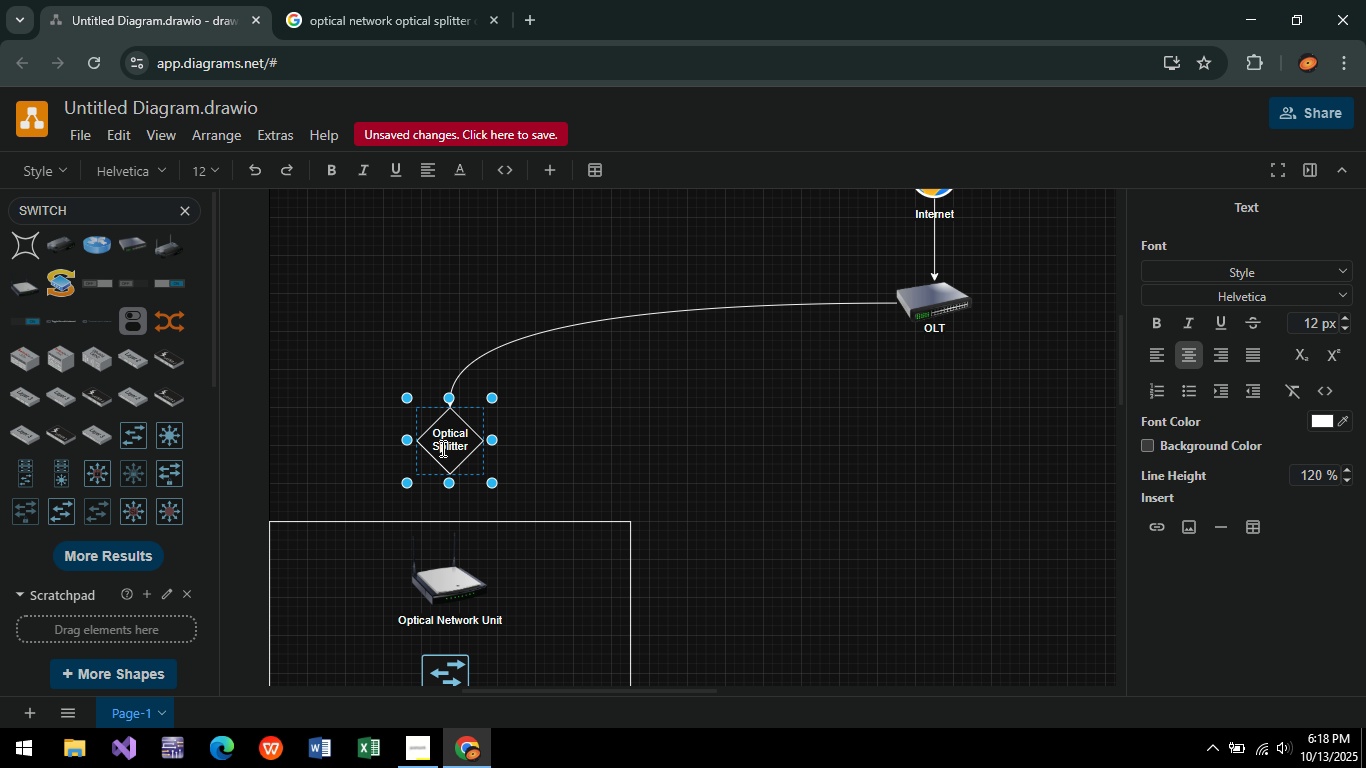 
left_click([441, 448])
 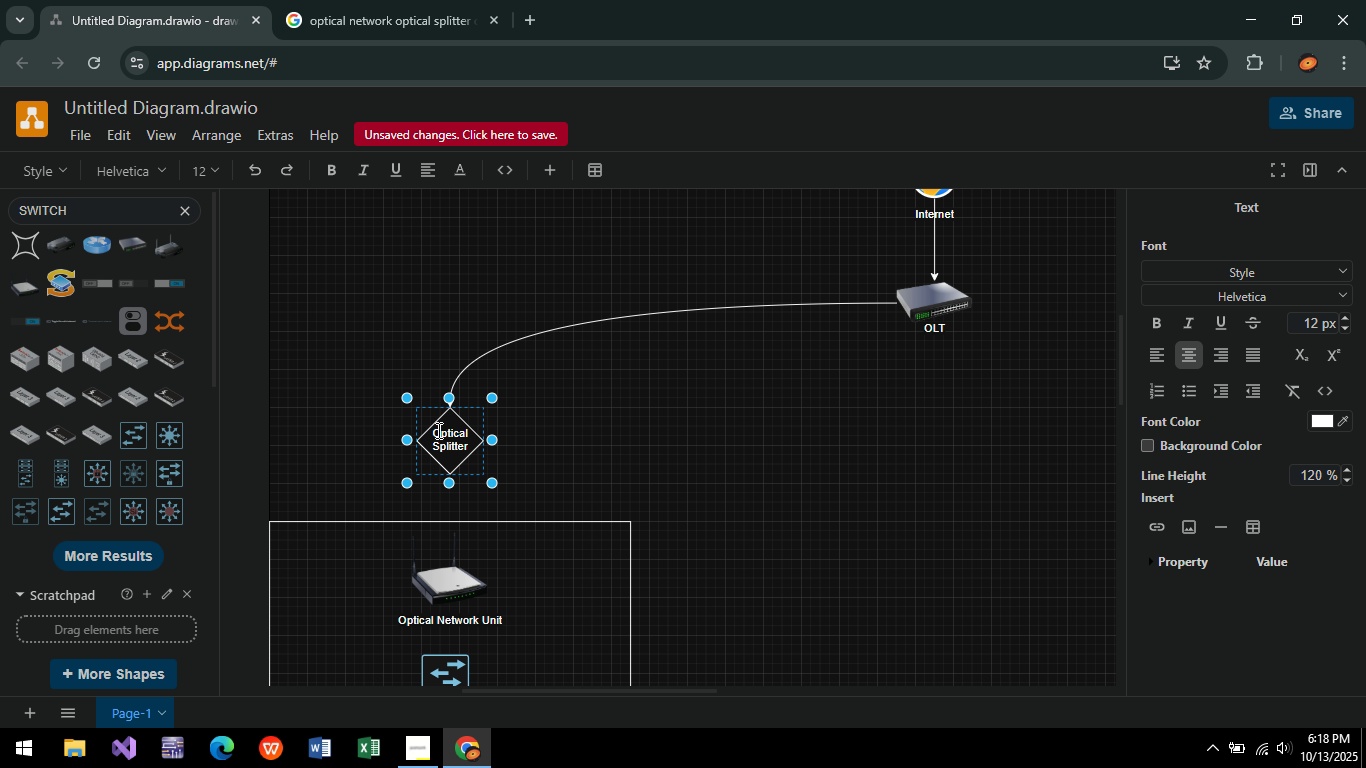 
left_click([437, 430])
 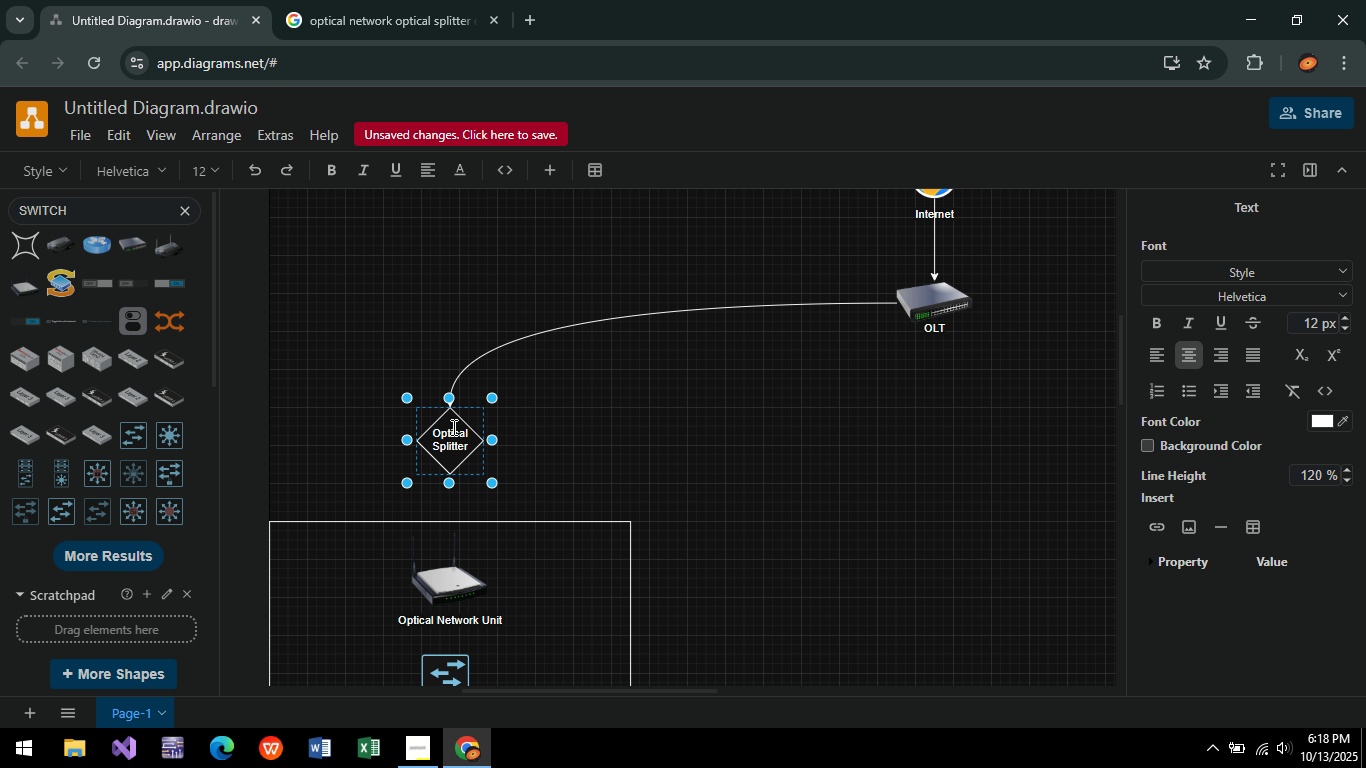 
left_click([452, 427])
 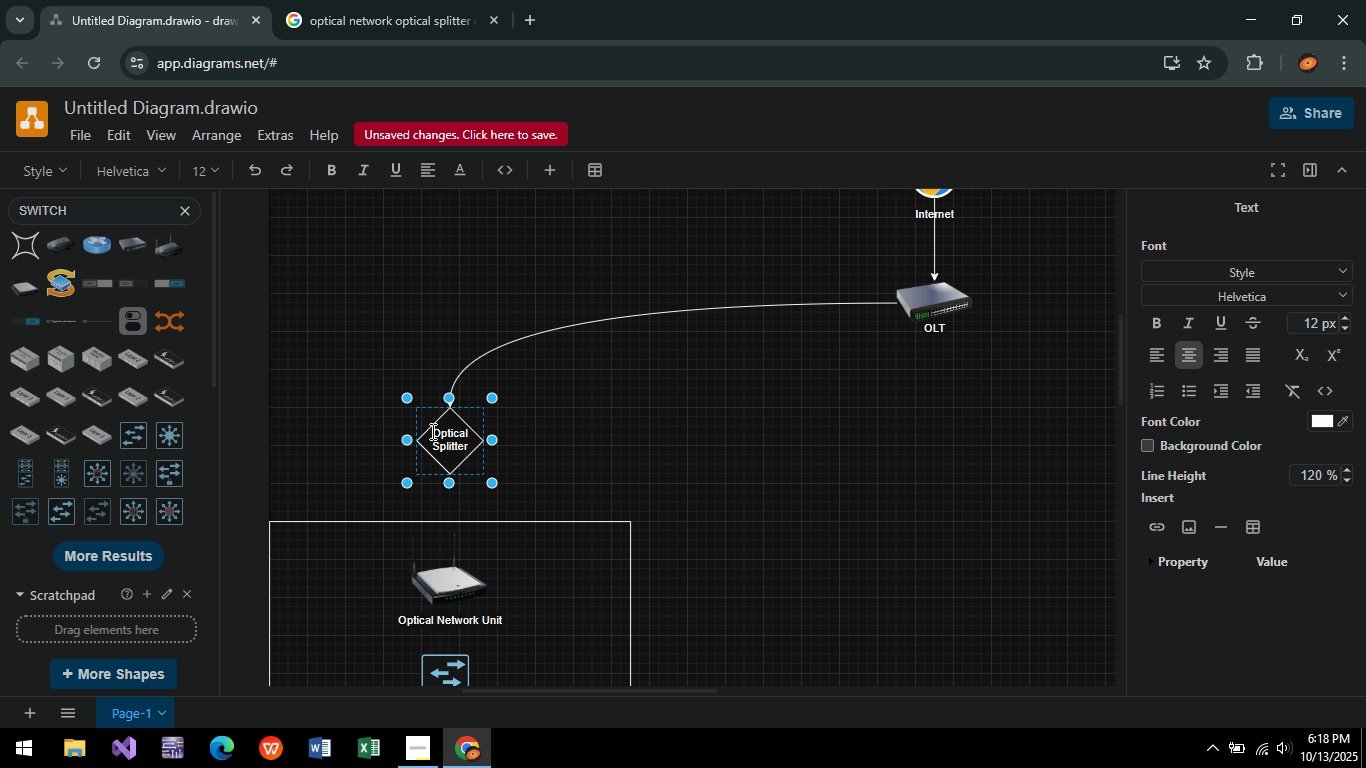 
left_click([431, 431])
 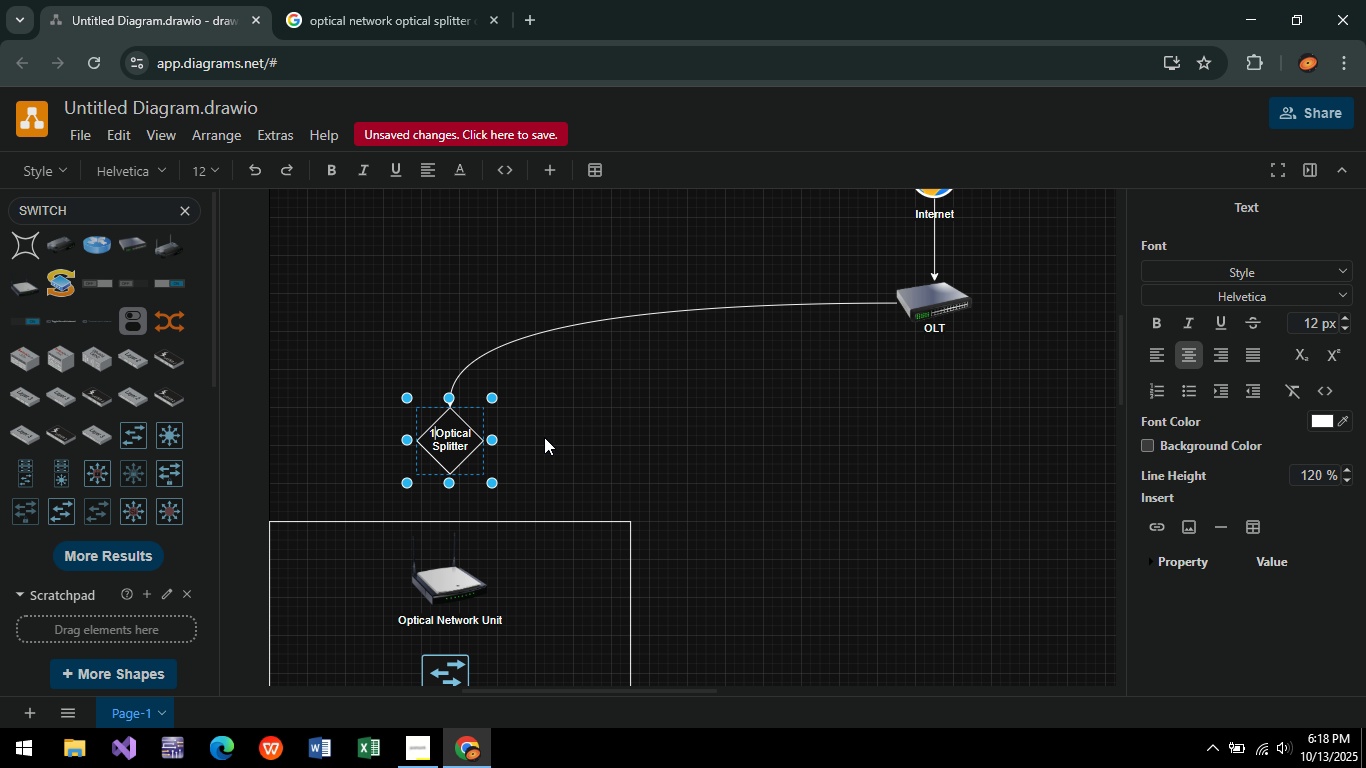 
type(1:16)
 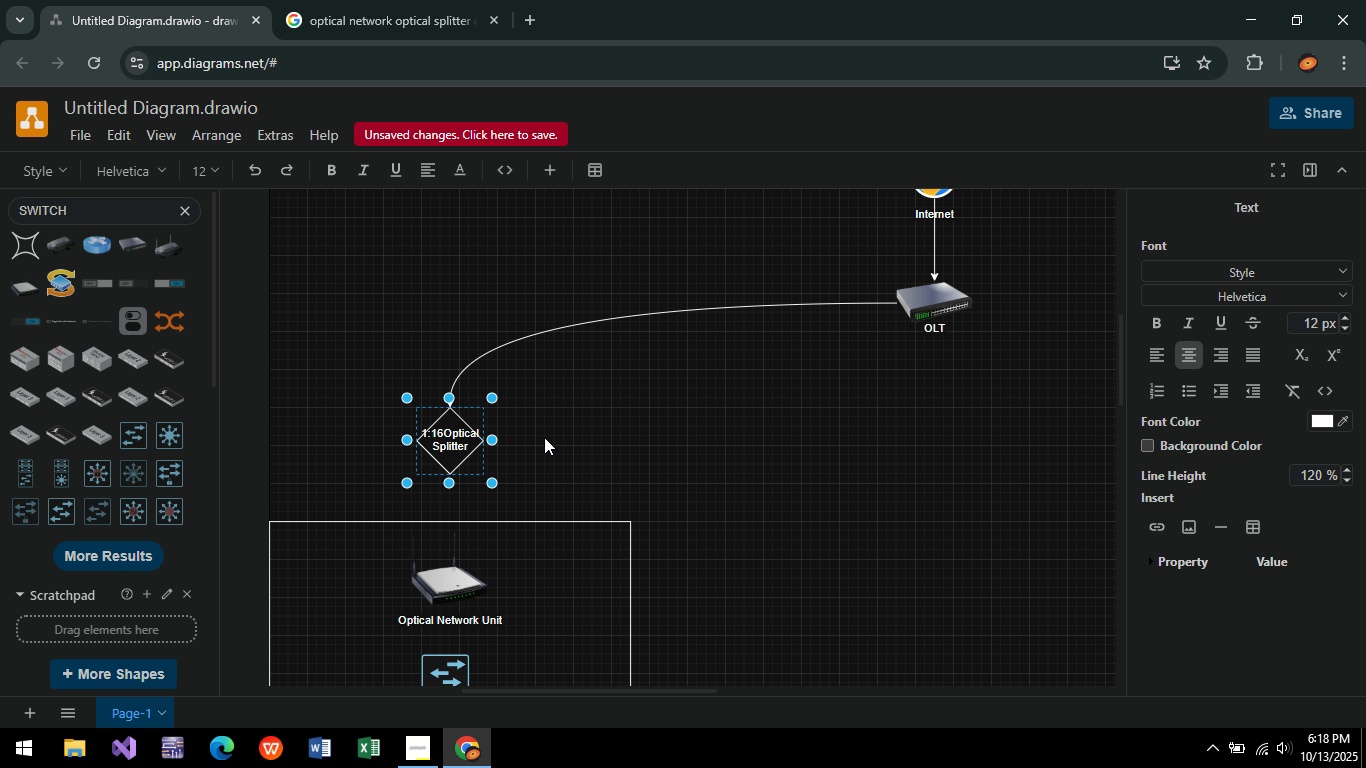 
key(Shift+Enter)
 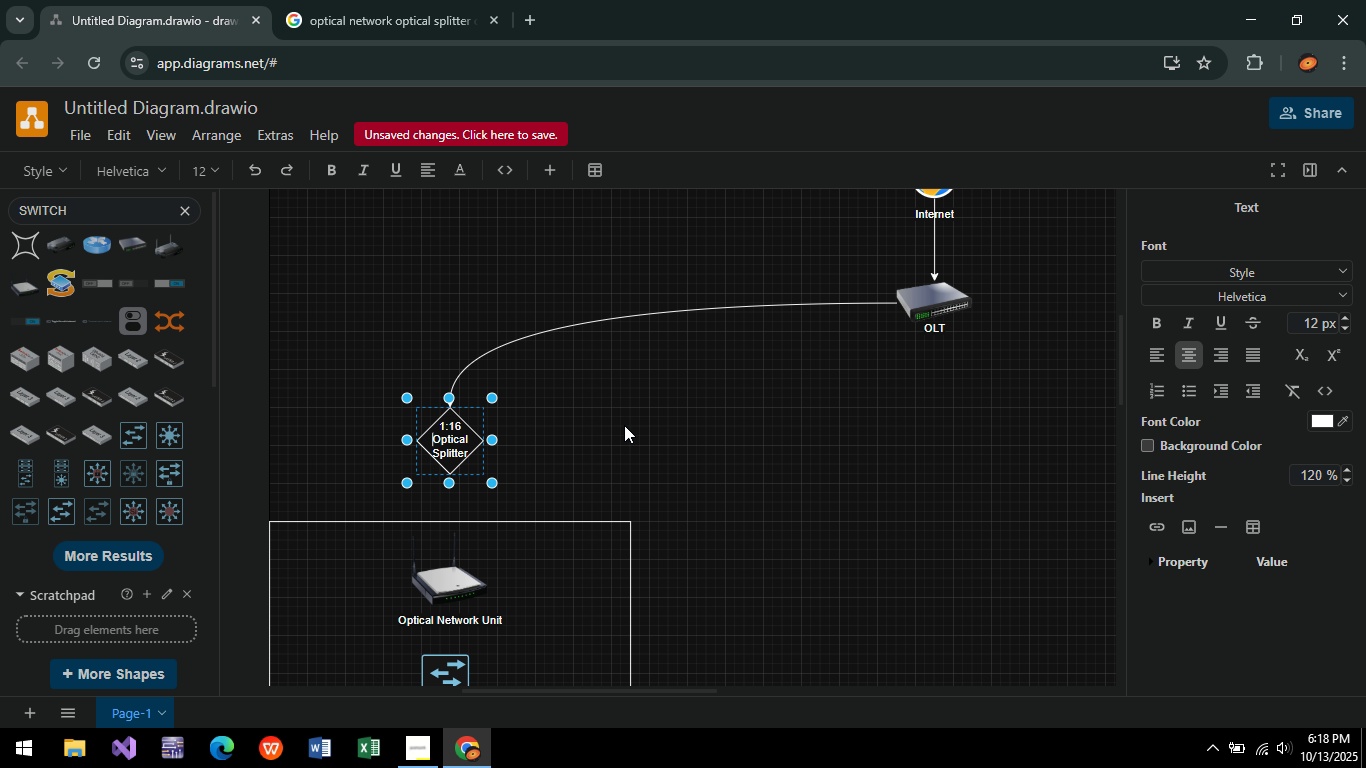 
left_click([663, 415])
 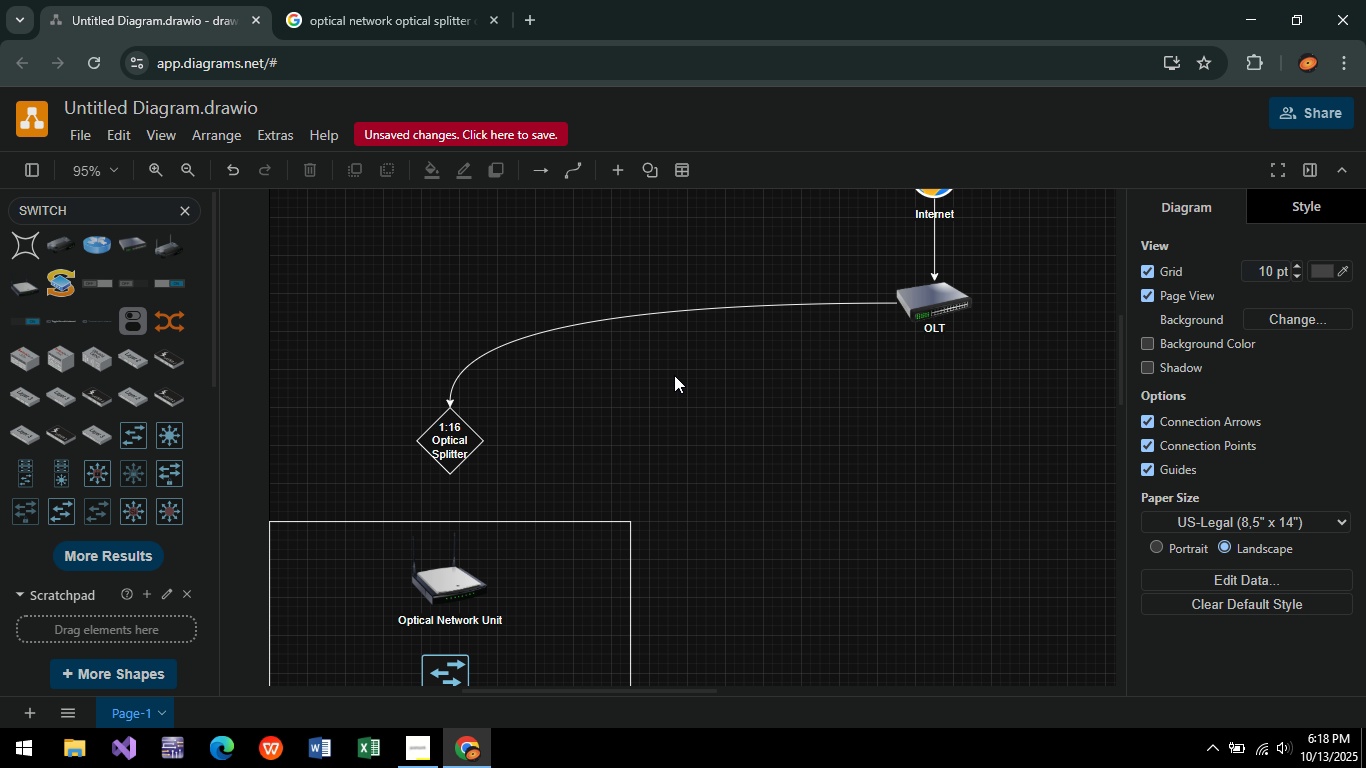 
left_click([426, 766])